 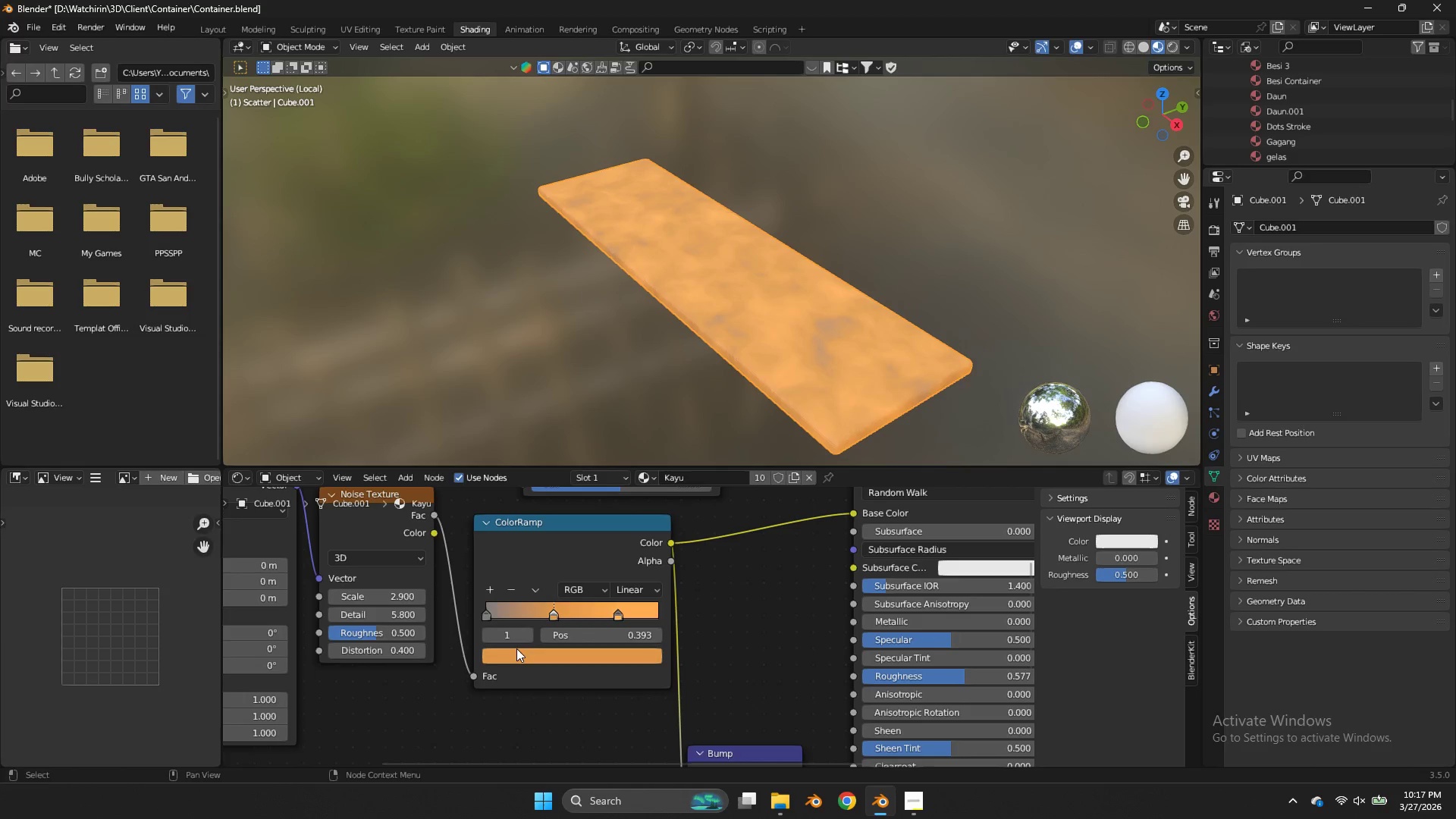 
double_click([557, 661])
 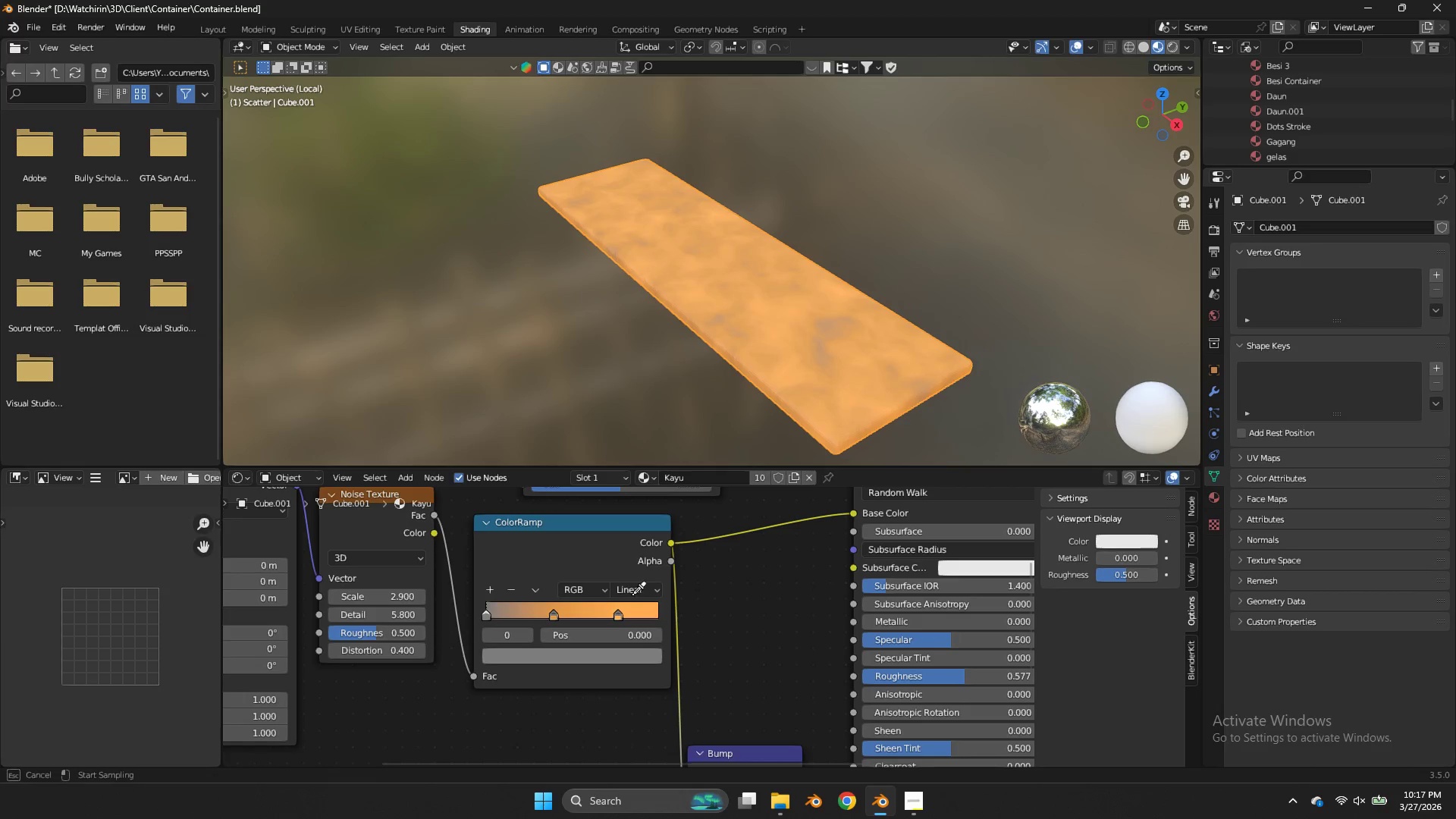 
double_click([640, 603])
 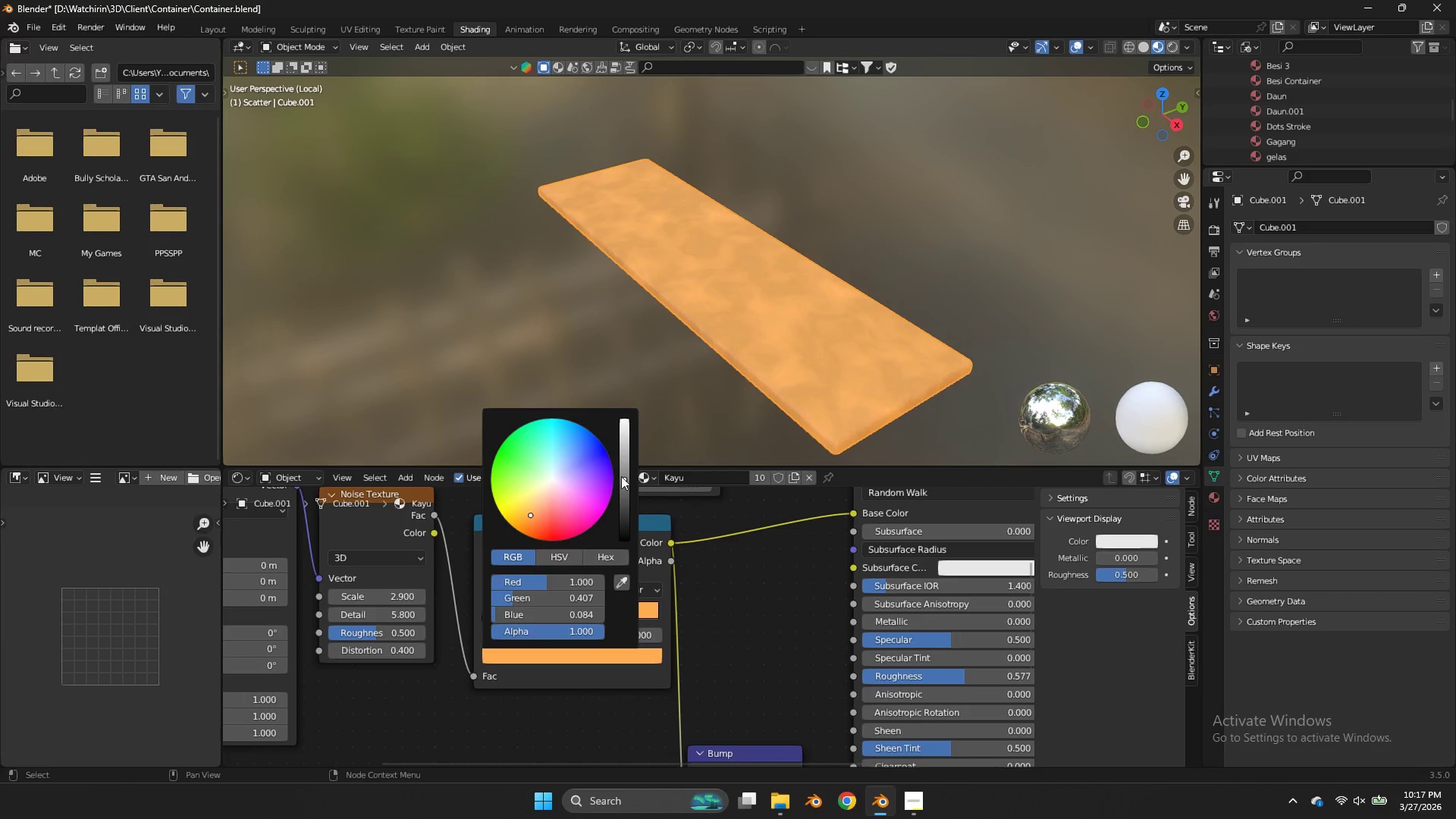 
left_click_drag(start_coordinate=[623, 476], to_coordinate=[632, 306])
 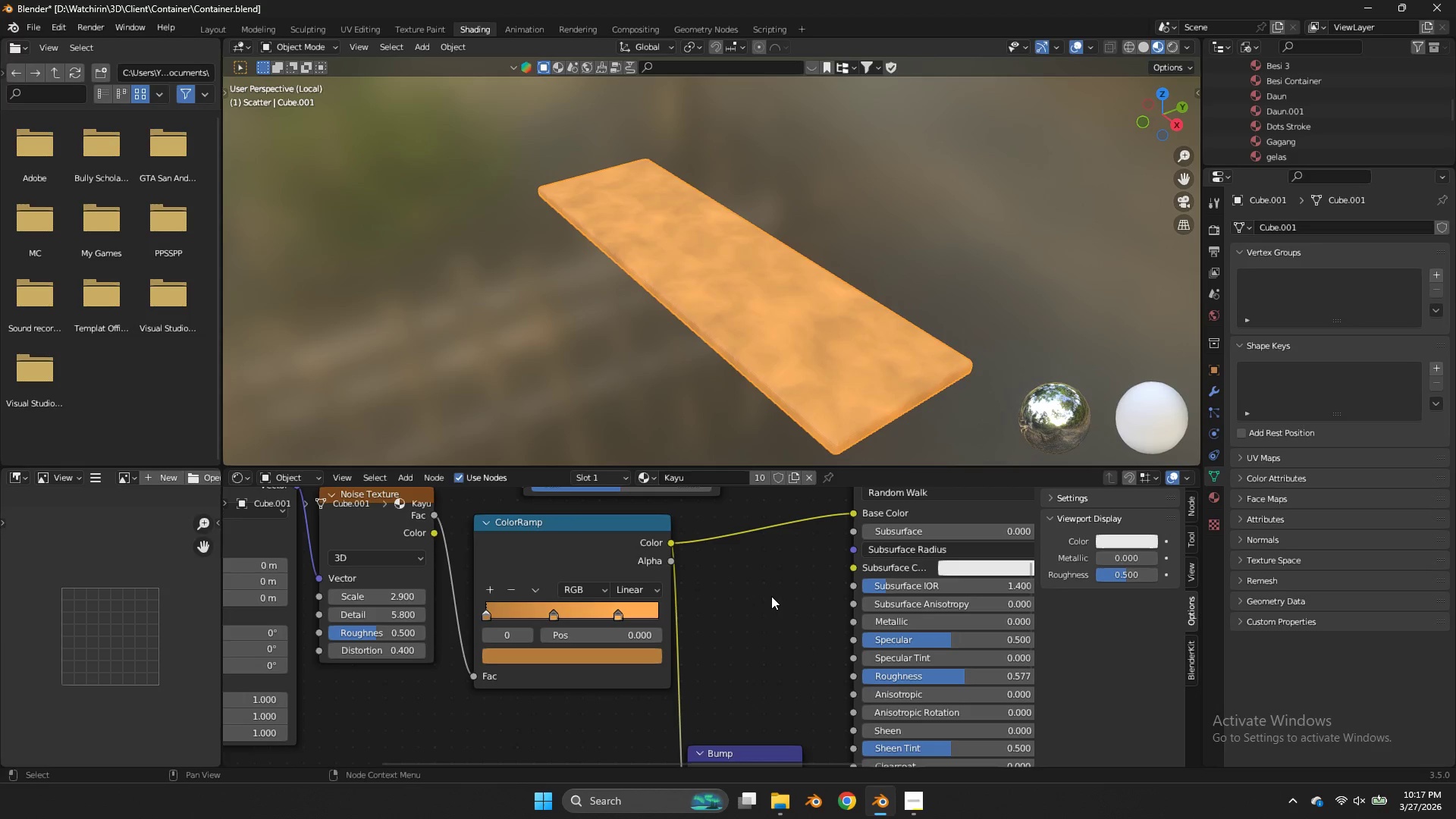 
left_click([771, 596])
 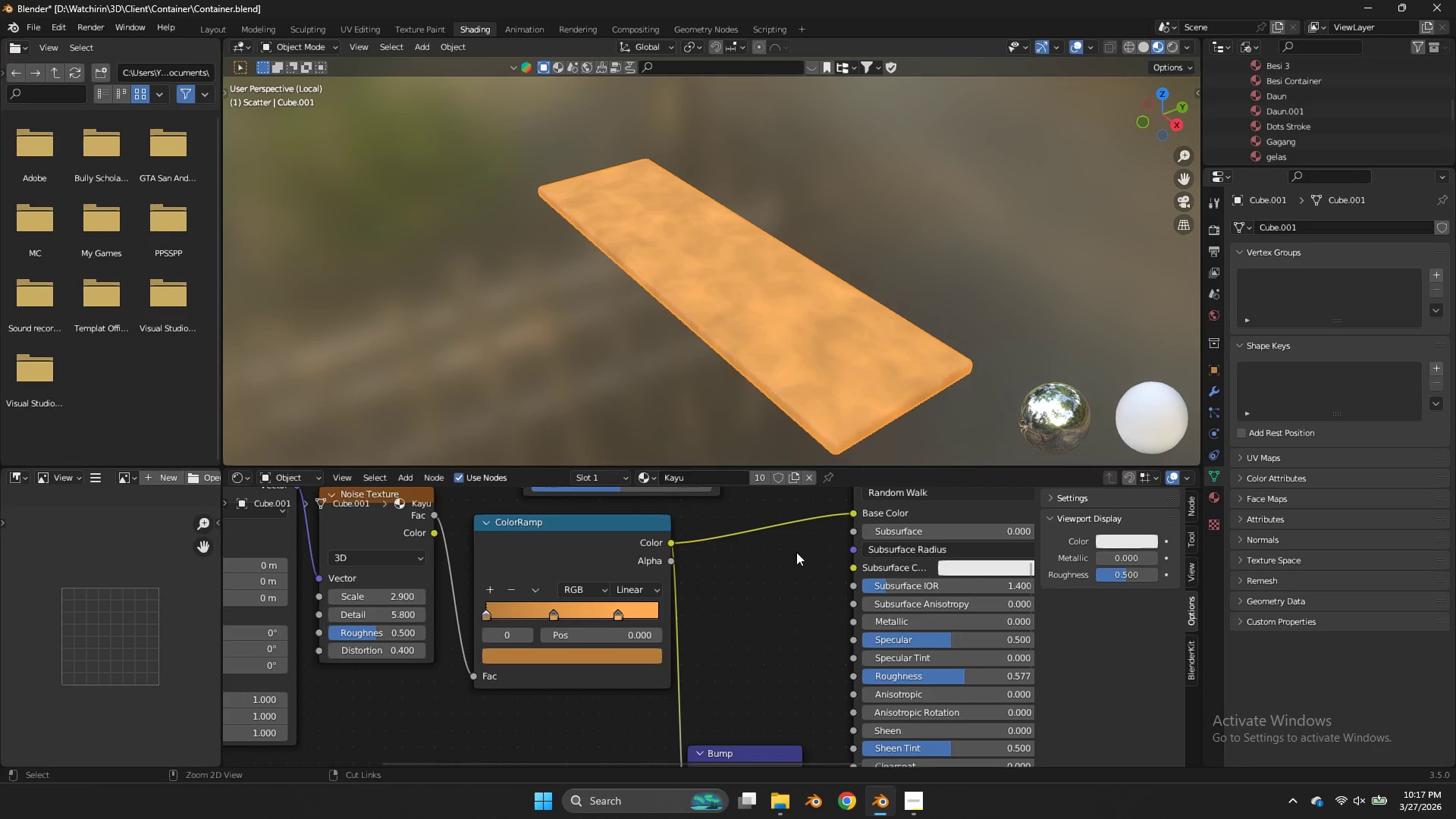 
key(Control+S)
 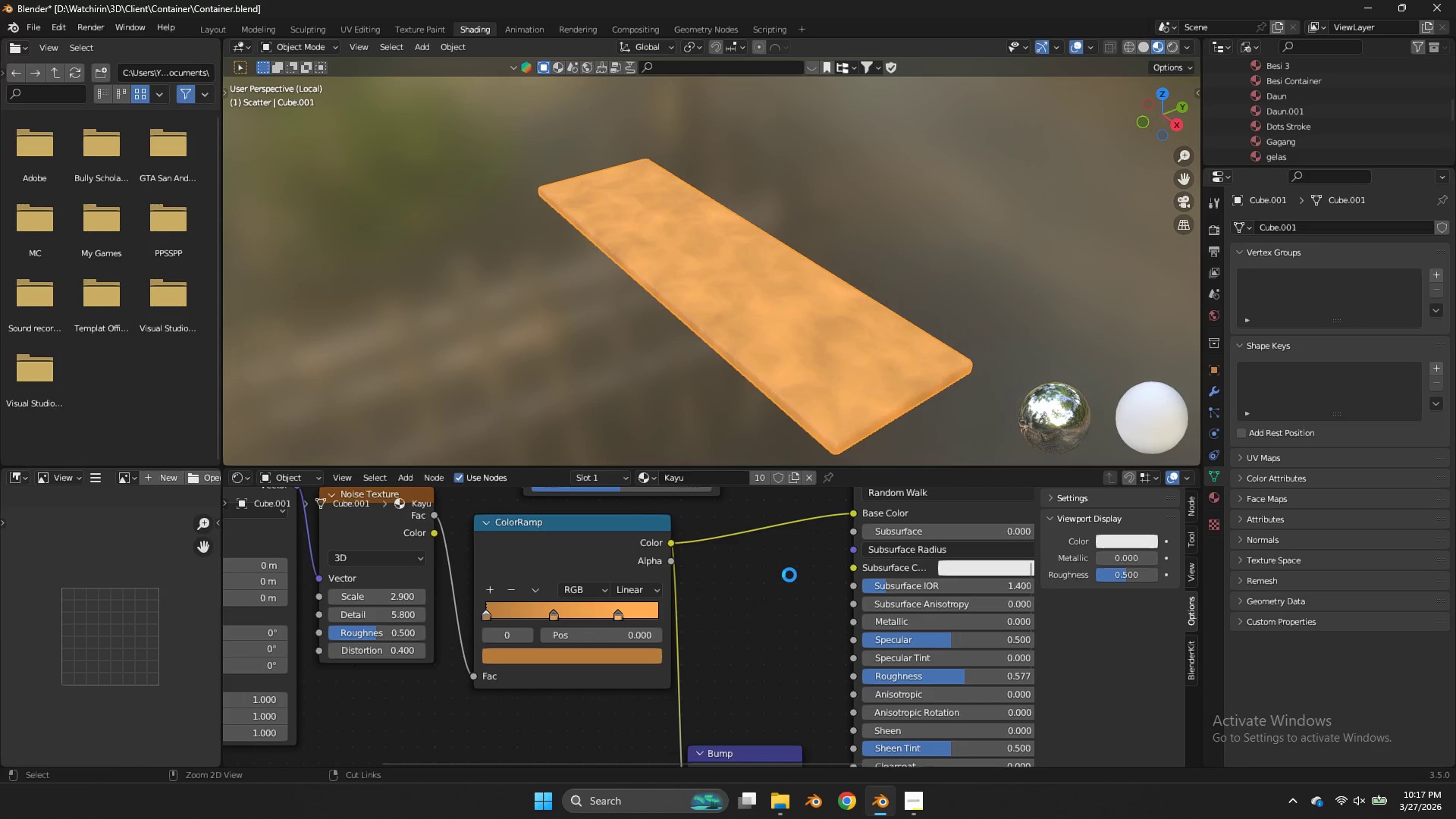 
scroll: coordinate [789, 575], scroll_direction: down, amount: 4.0
 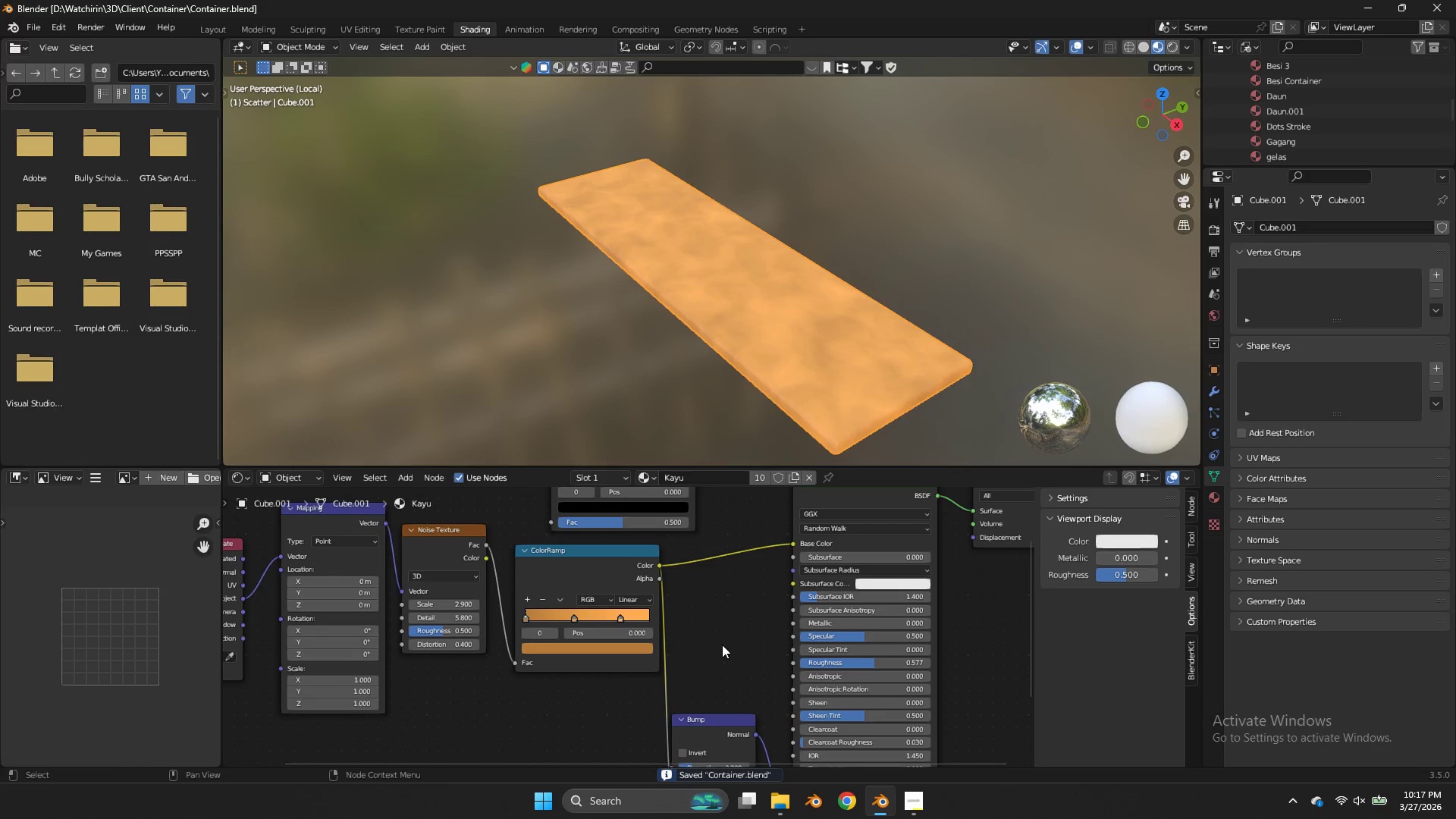 
scroll: coordinate [722, 645], scroll_direction: up, amount: 2.0
 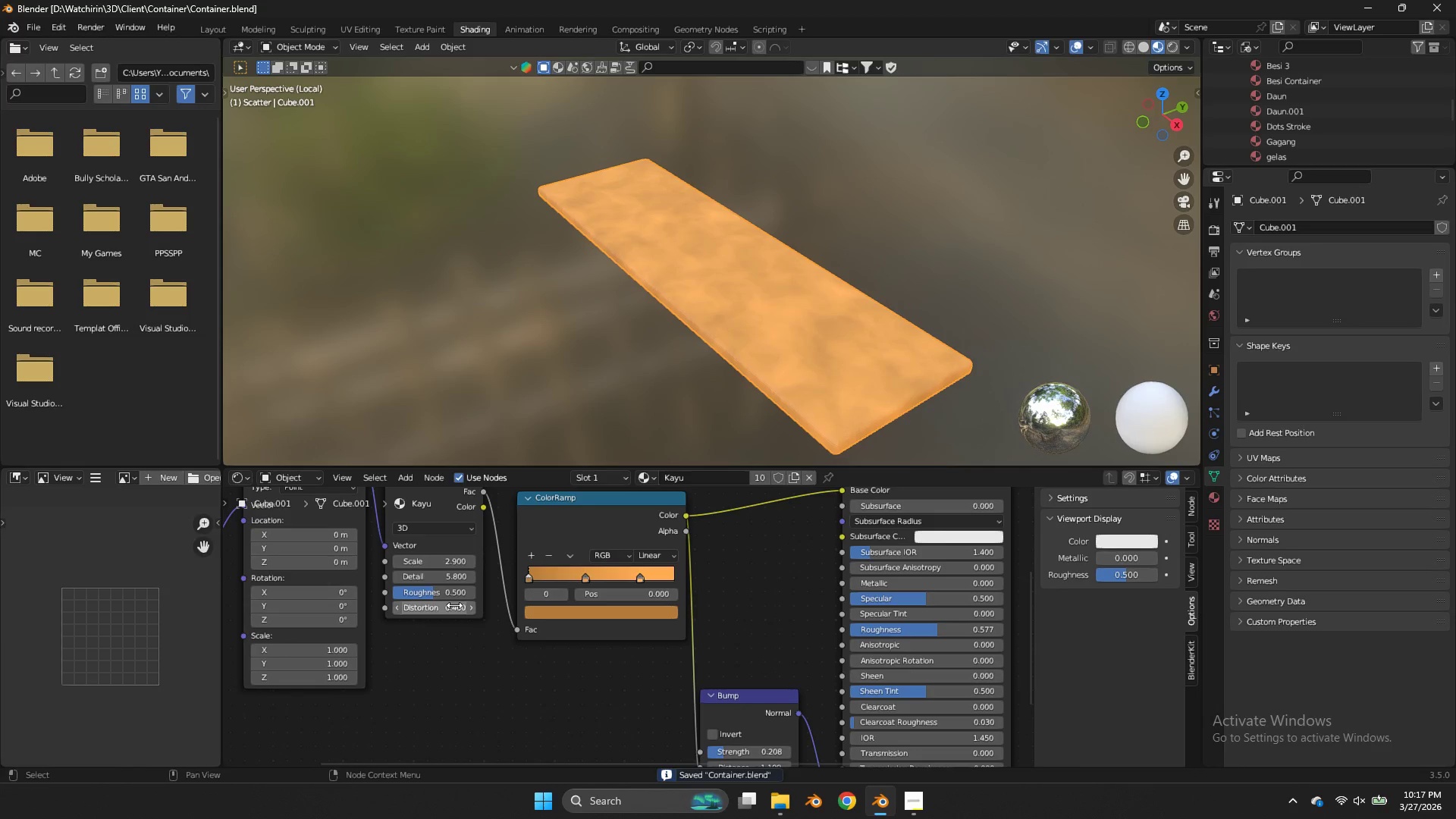 
left_click_drag(start_coordinate=[444, 595], to_coordinate=[853, 400])
 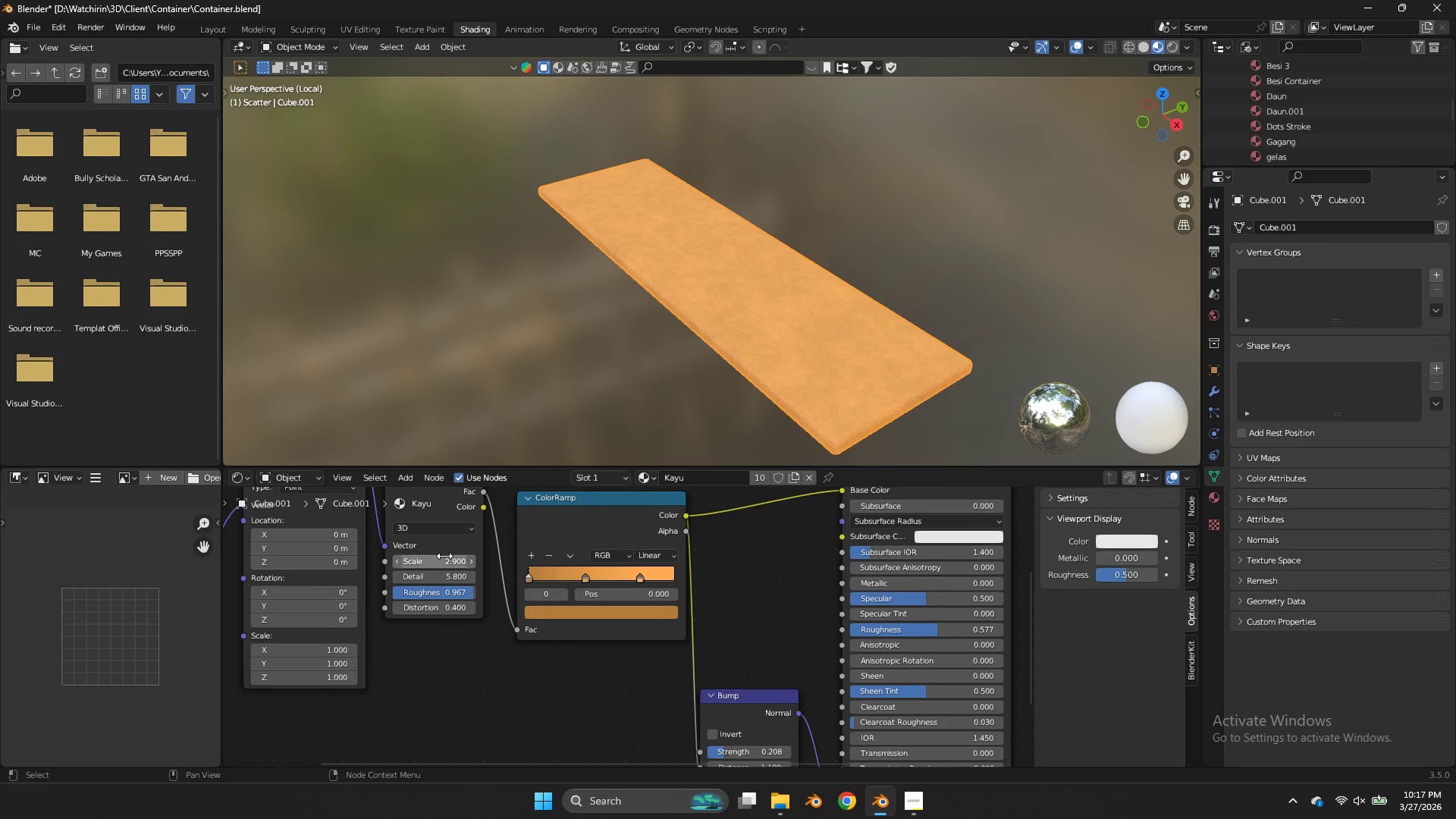 
left_click_drag(start_coordinate=[444, 556], to_coordinate=[824, 374])
 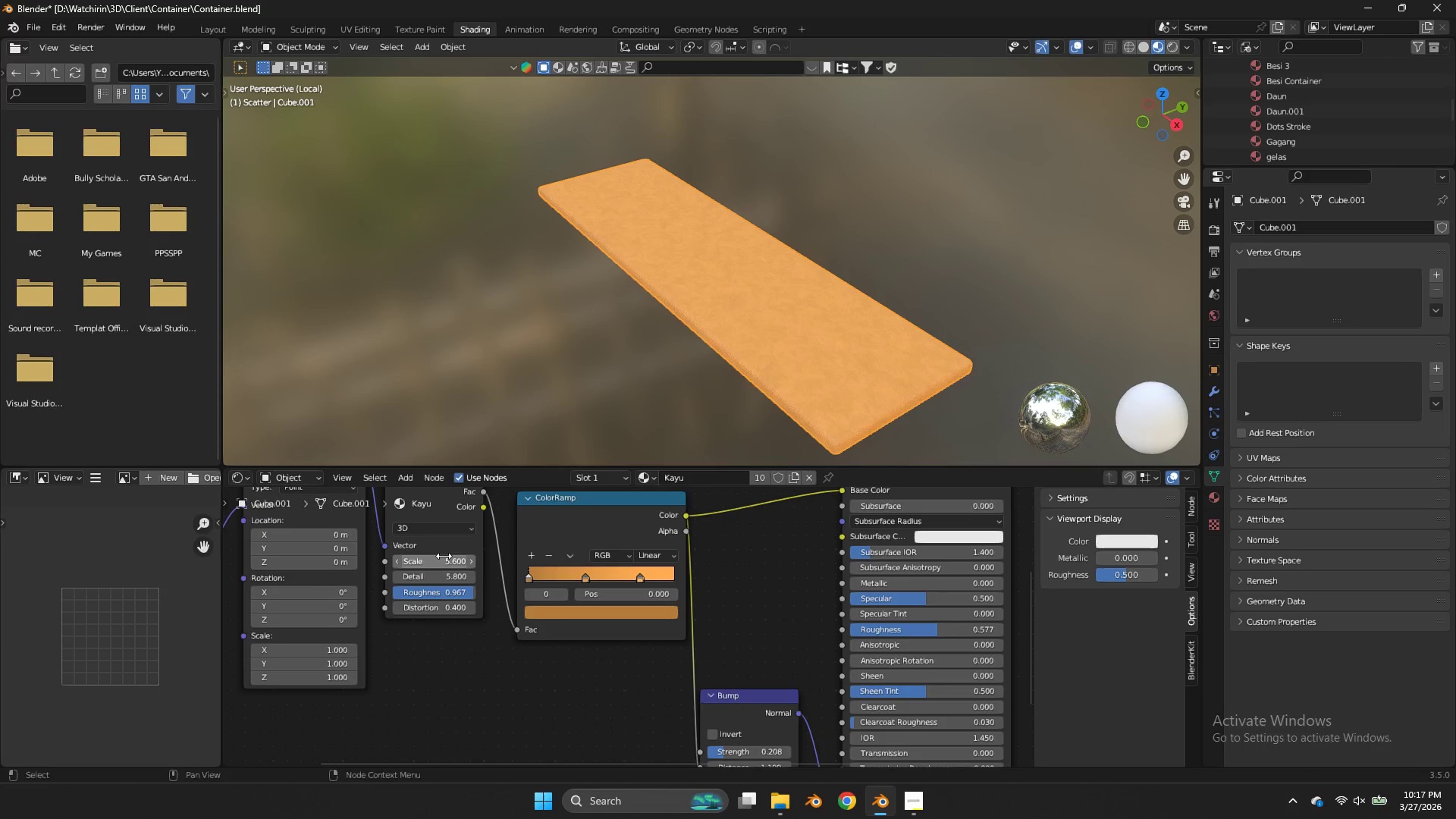 
key(Control+Z)
 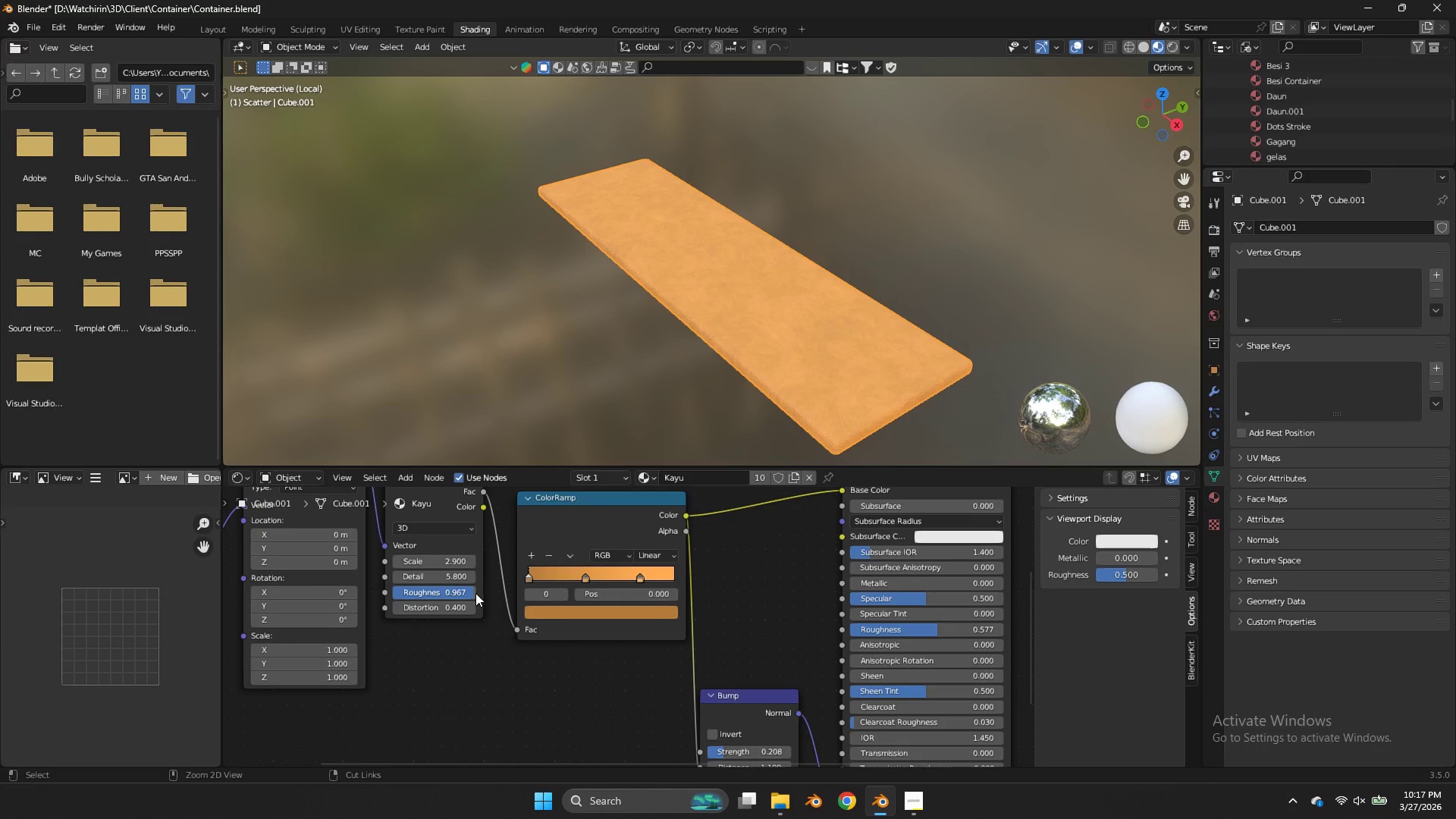 
key(Control+Z)
 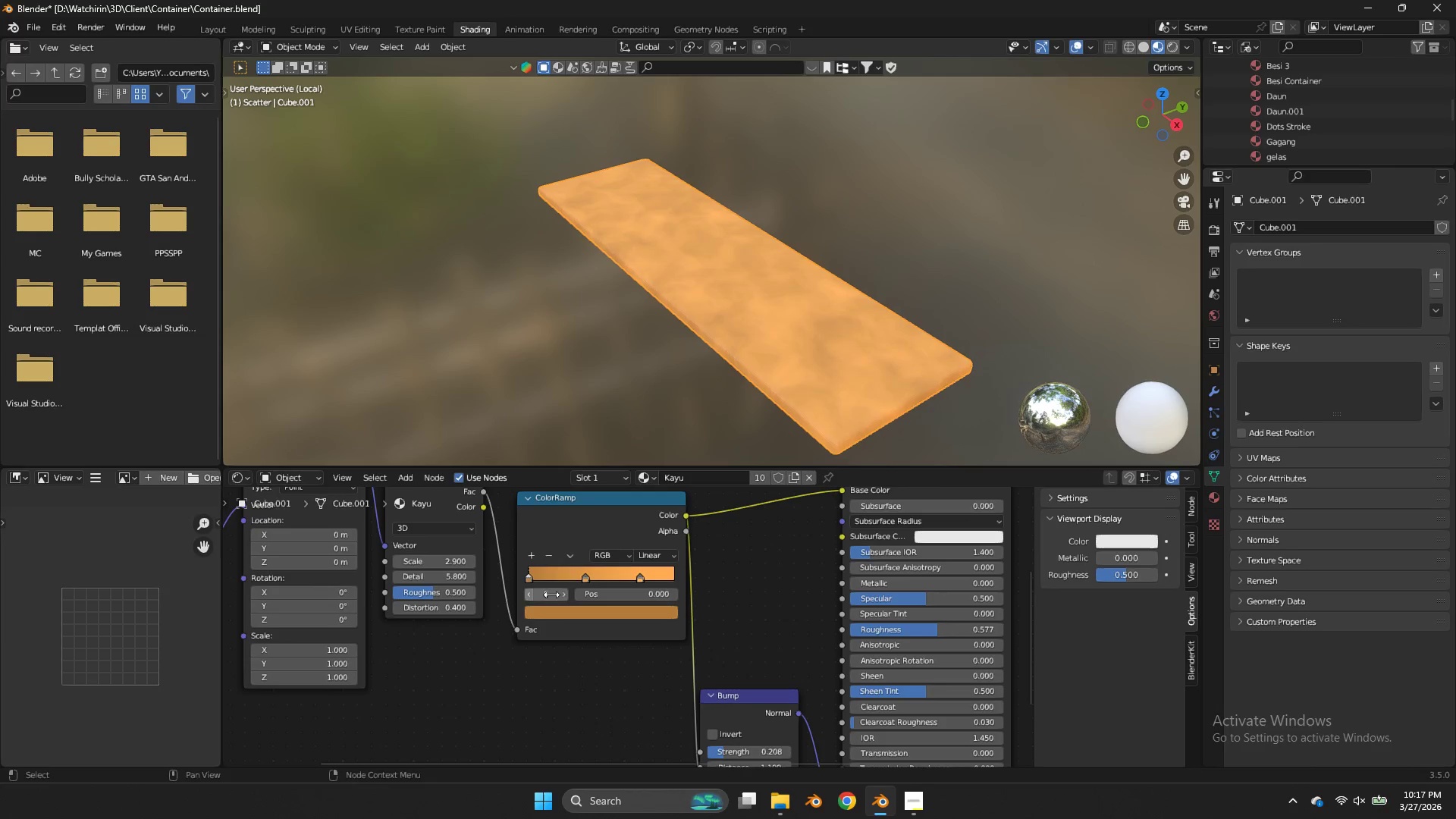 
key(Control+ControlLeft)
 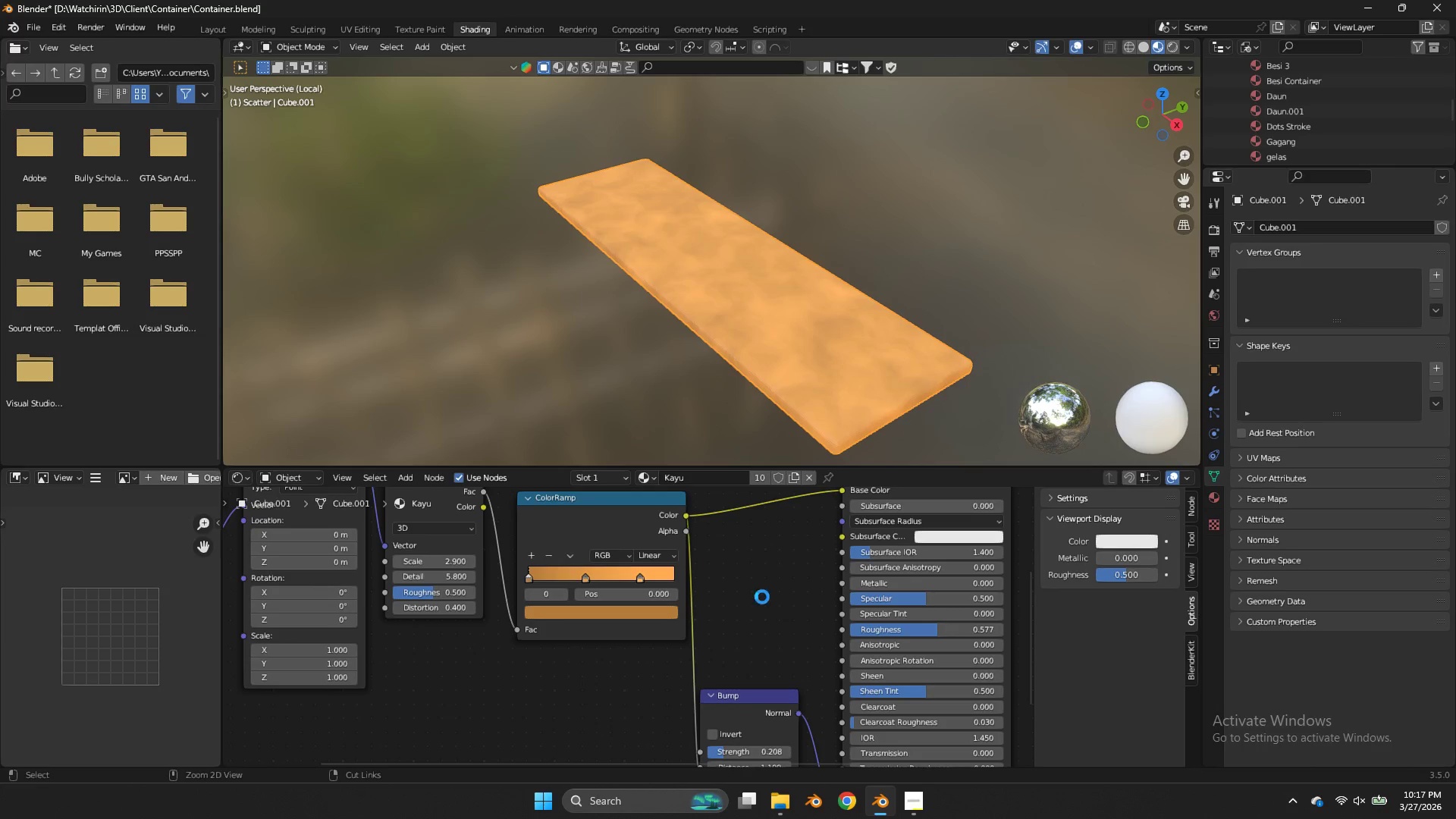 
key(Control+S)
 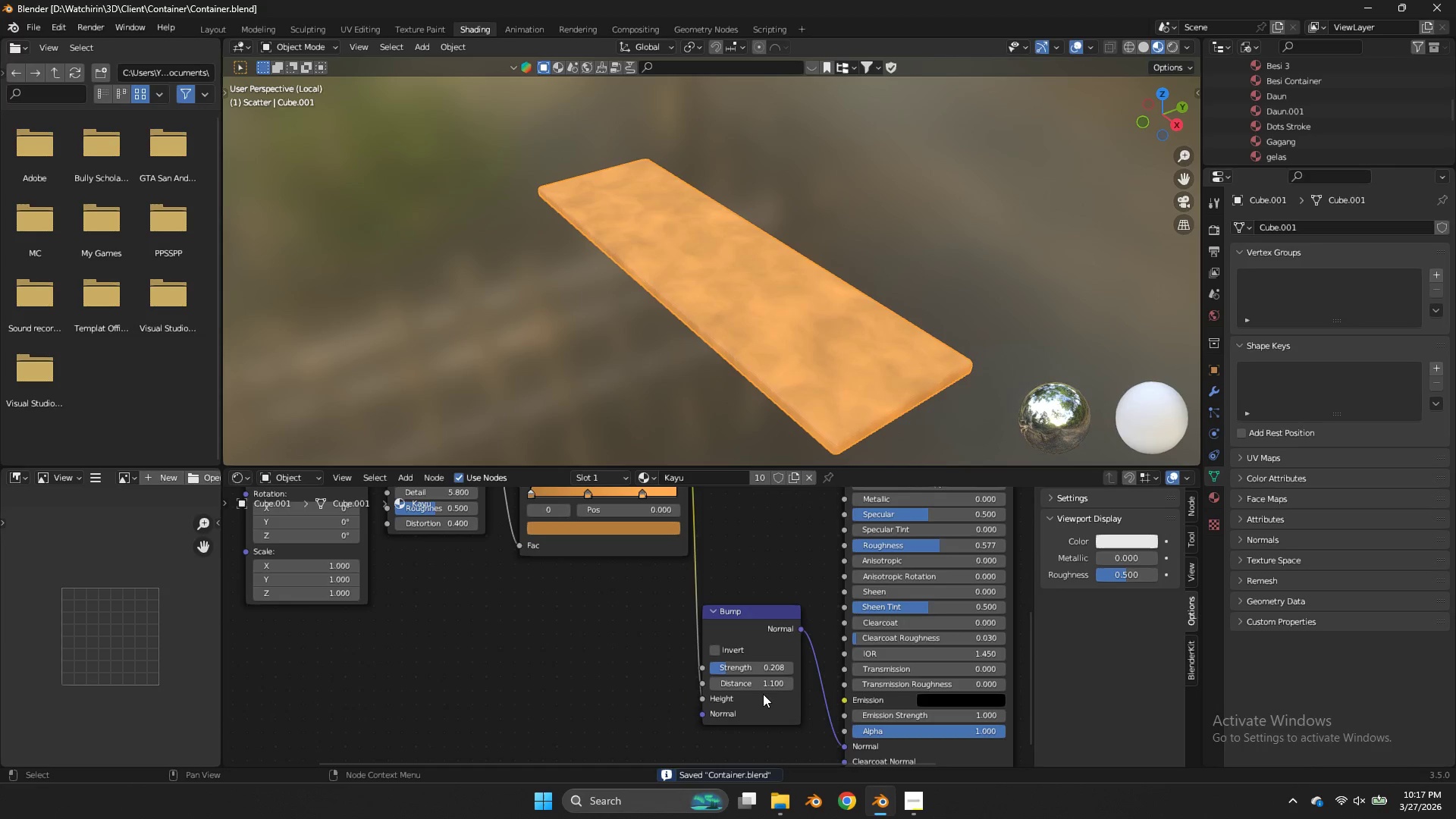 
left_click([745, 668])
 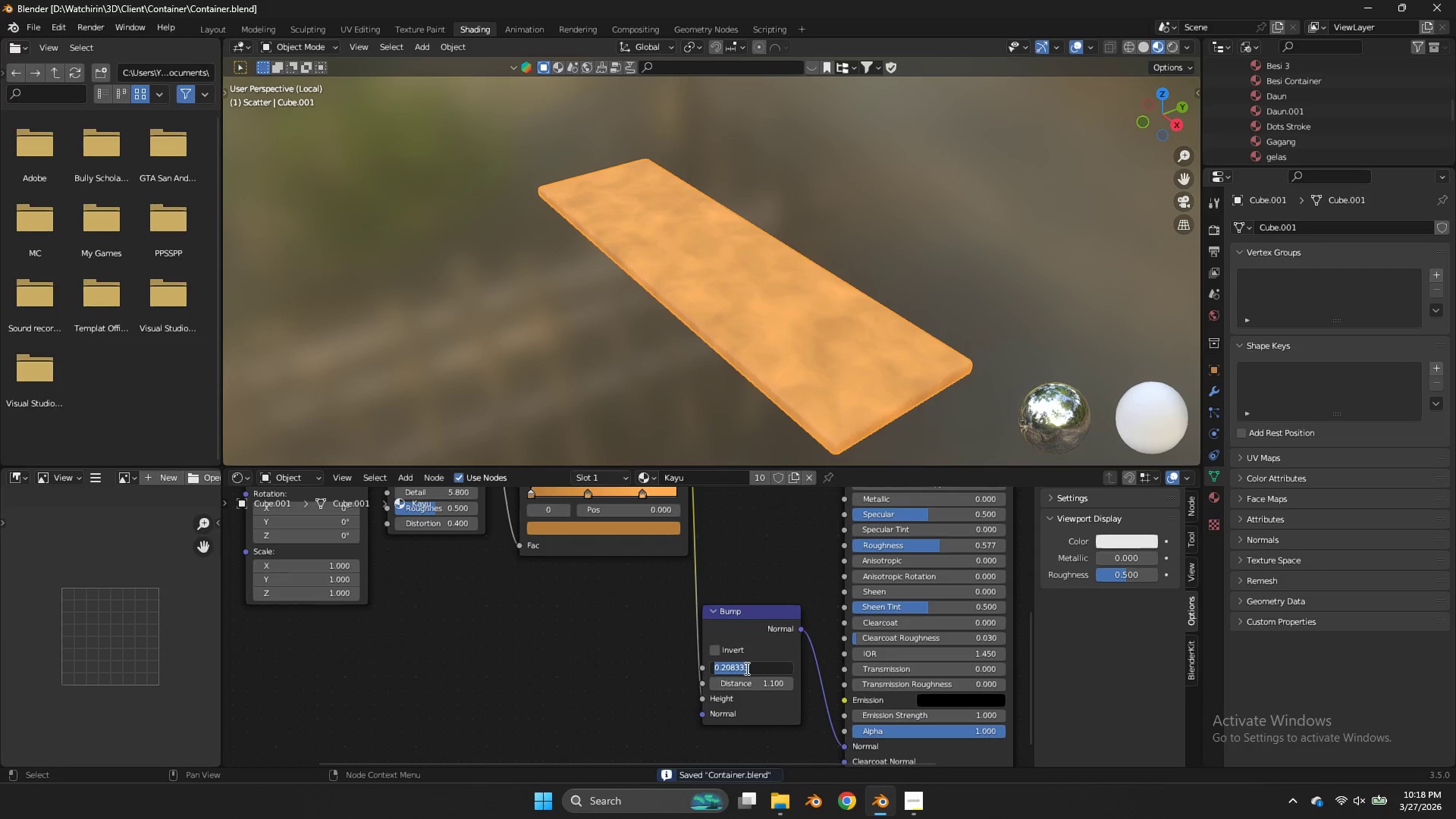 
key(0)
 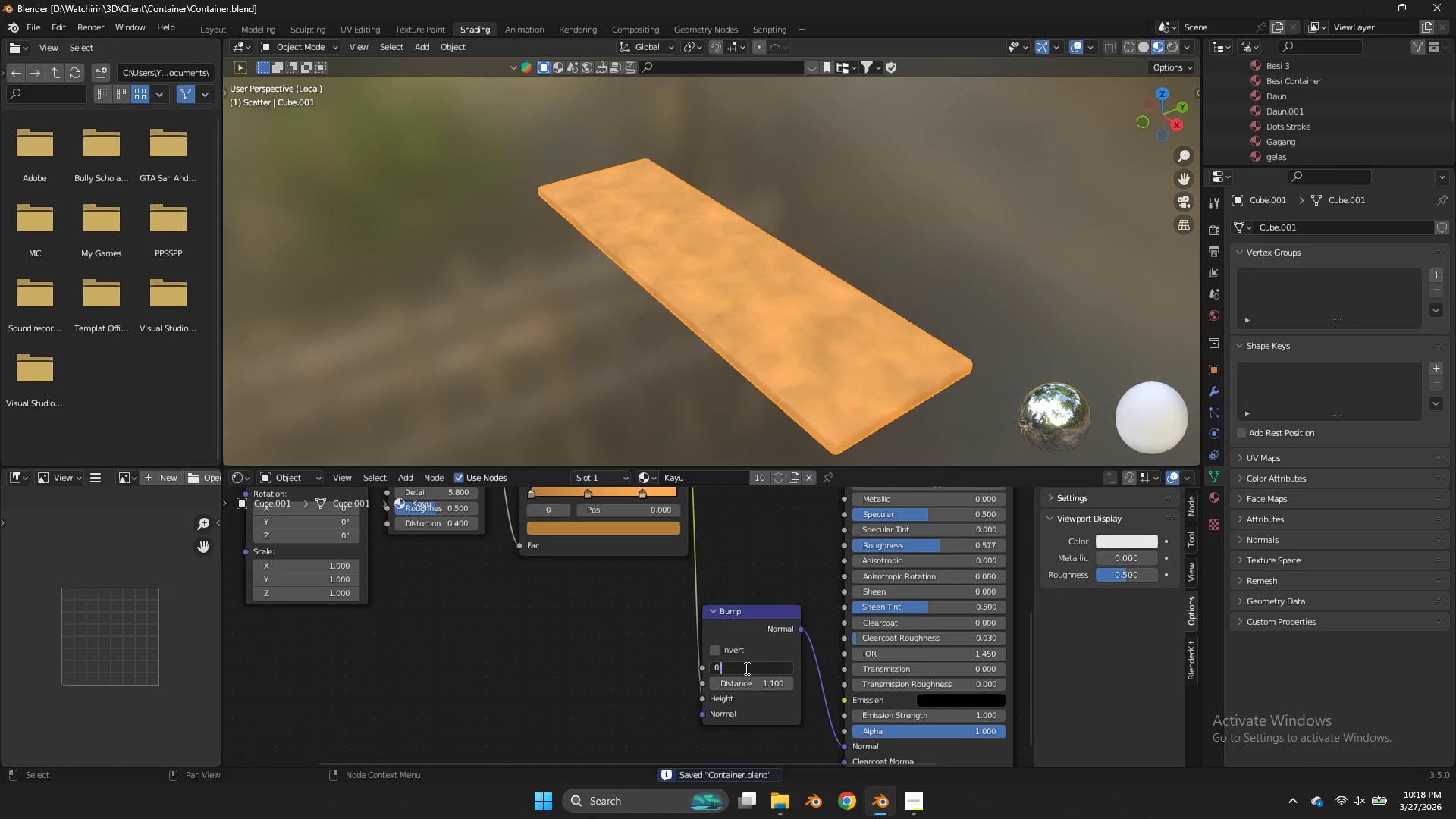 
key(Period)
 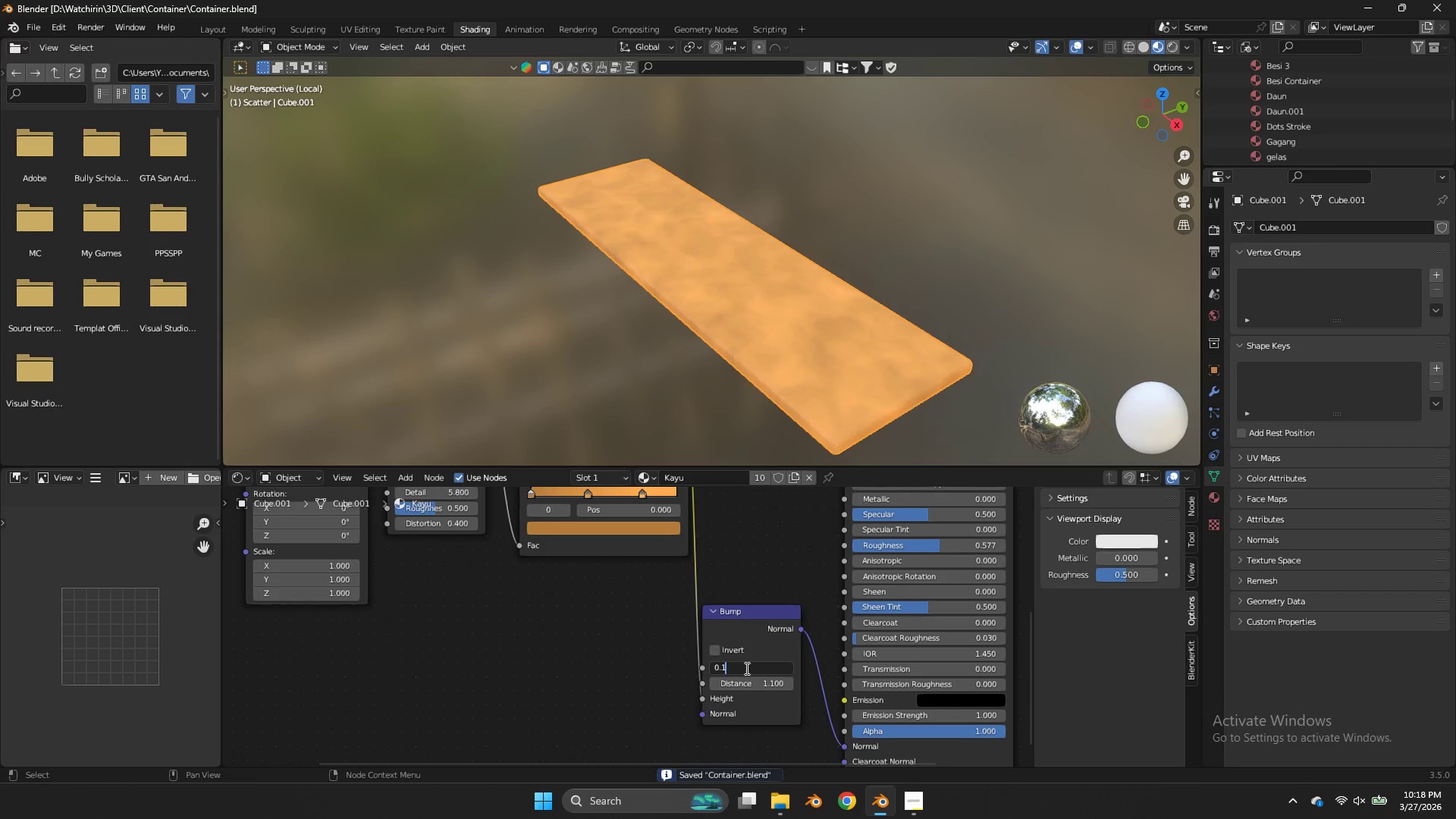 
key(1)
 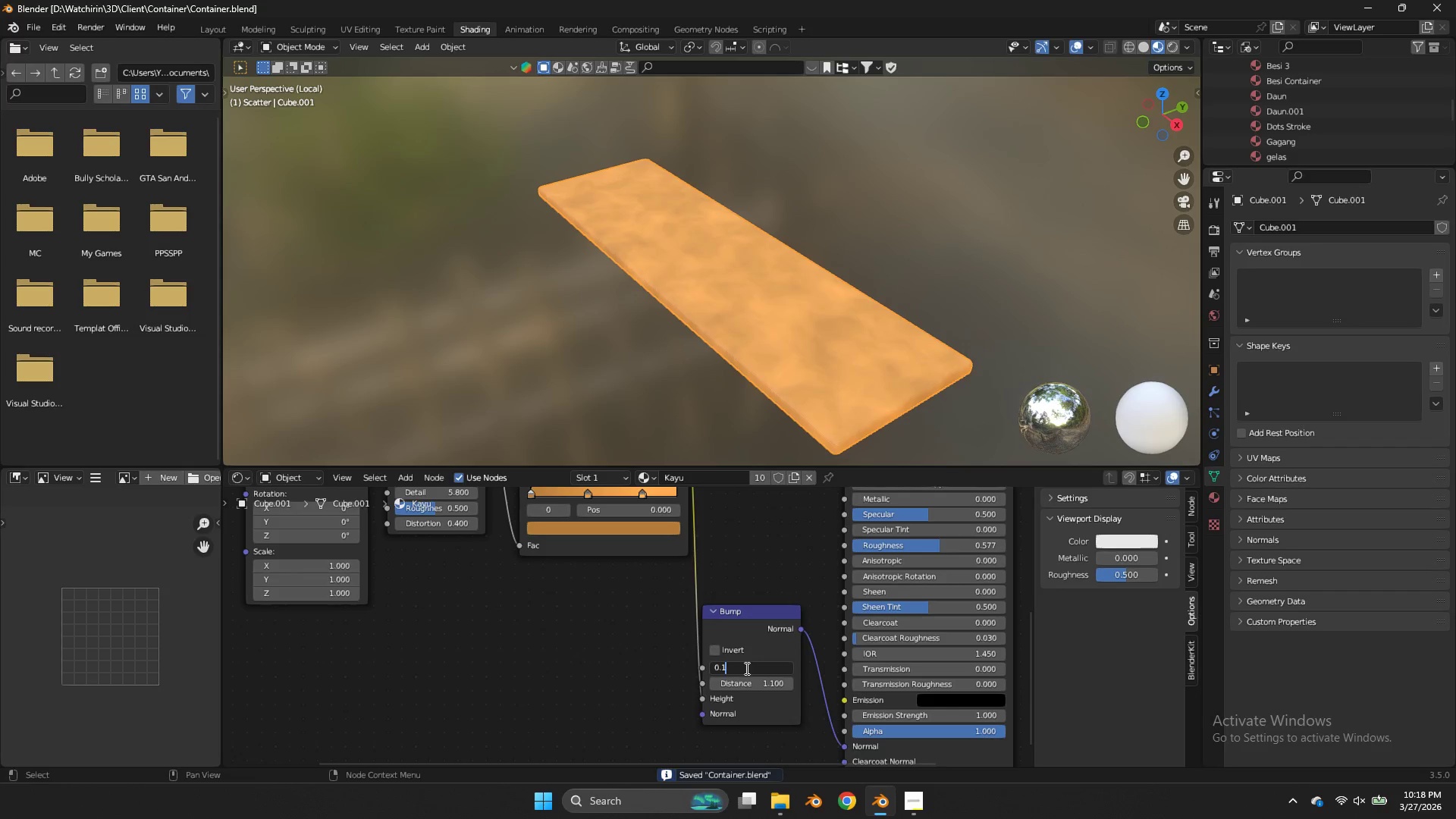 
key(Enter)
 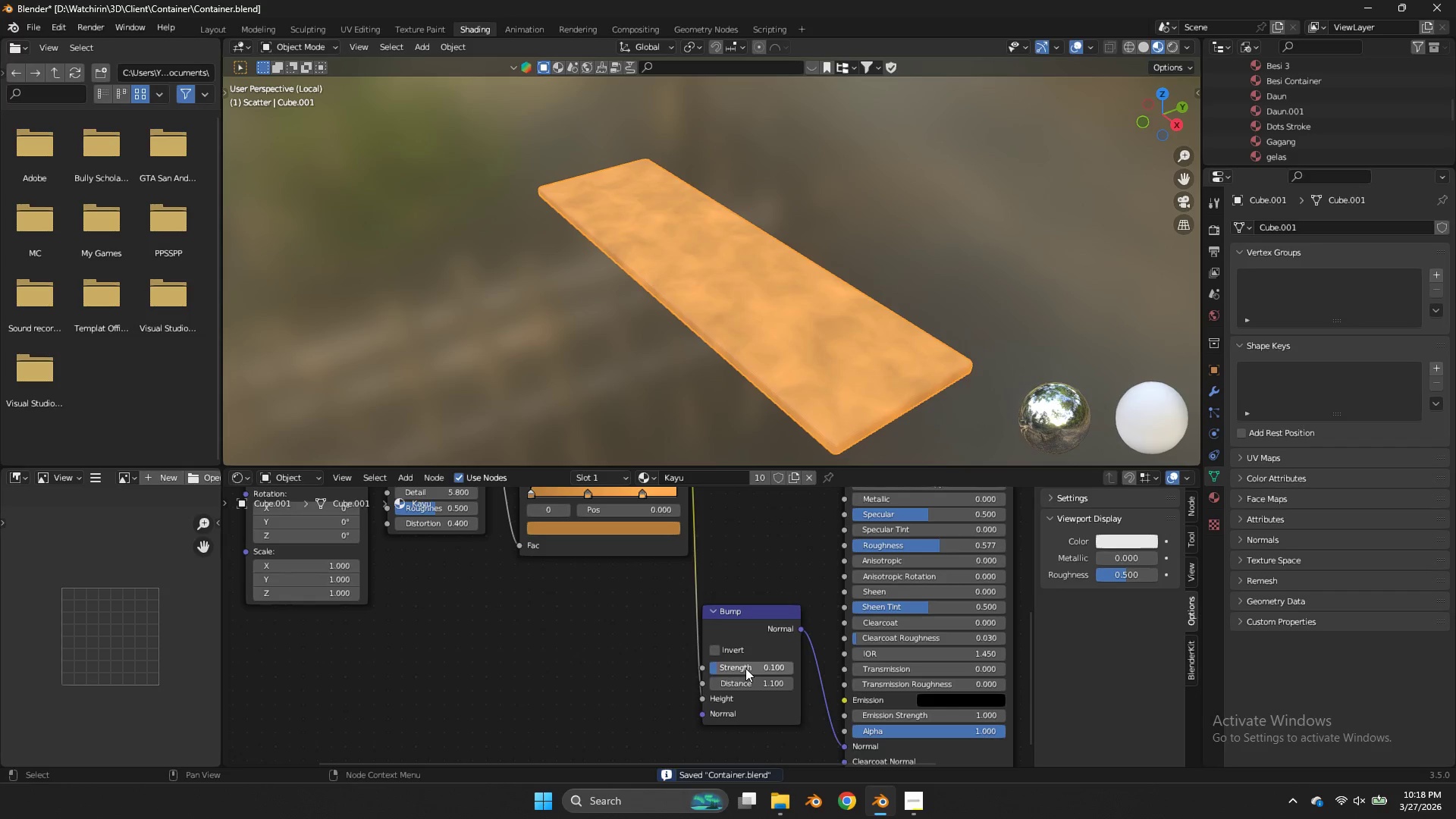 
key(Control+ControlLeft)
 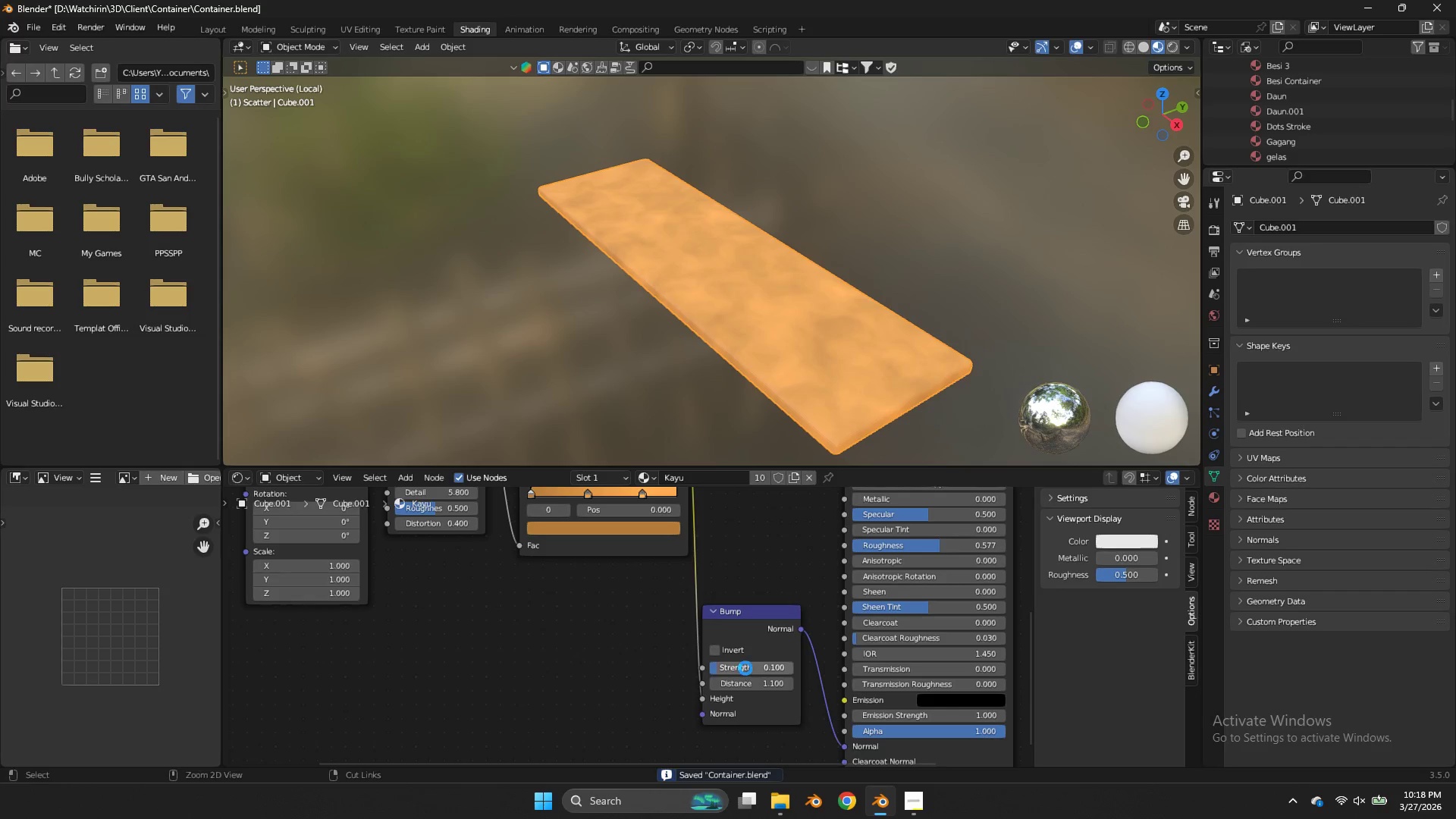 
key(Control+S)
 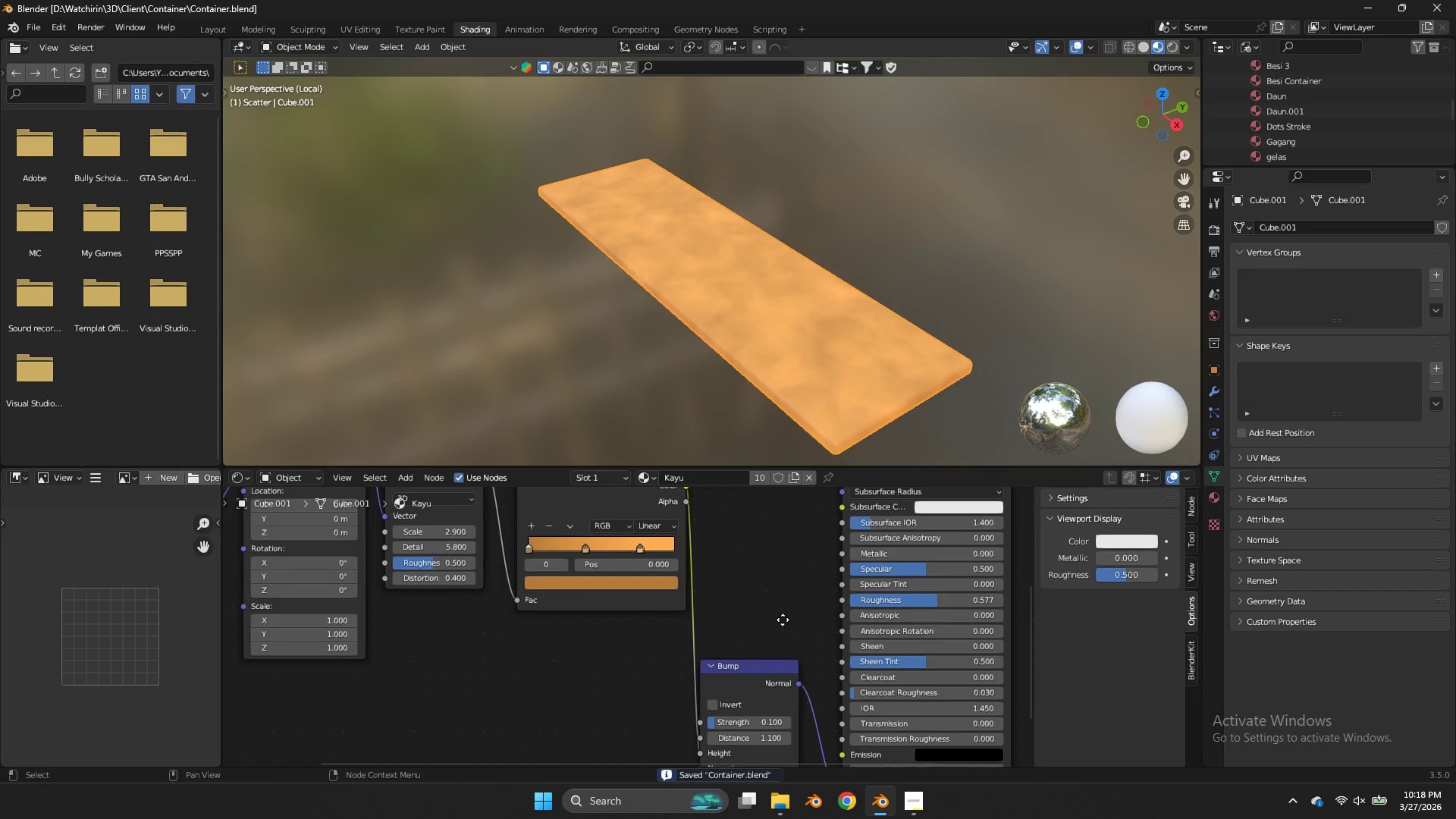 
scroll: coordinate [784, 697], scroll_direction: up, amount: 1.0
 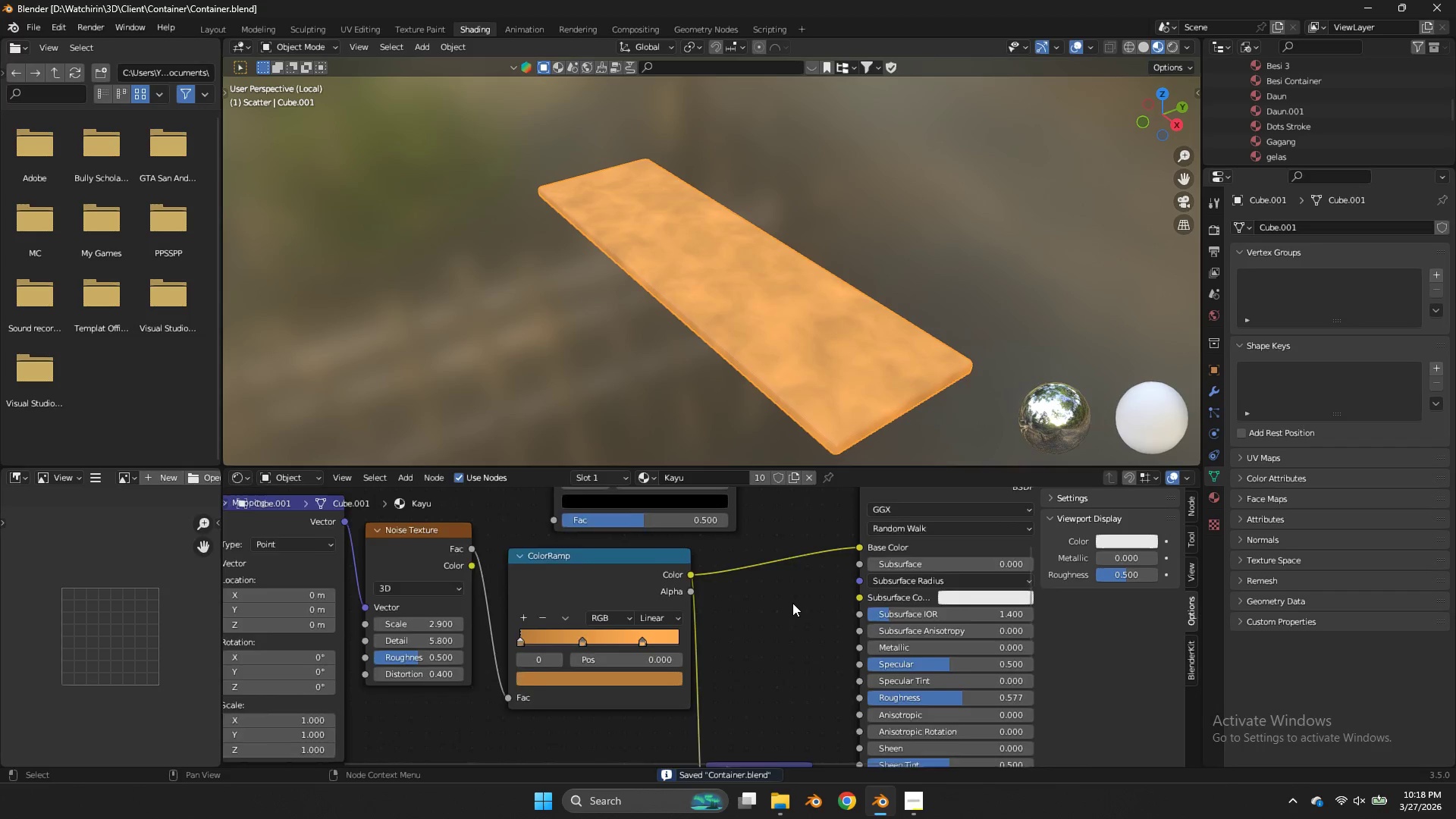 
scroll: coordinate [792, 603], scroll_direction: down, amount: 2.0
 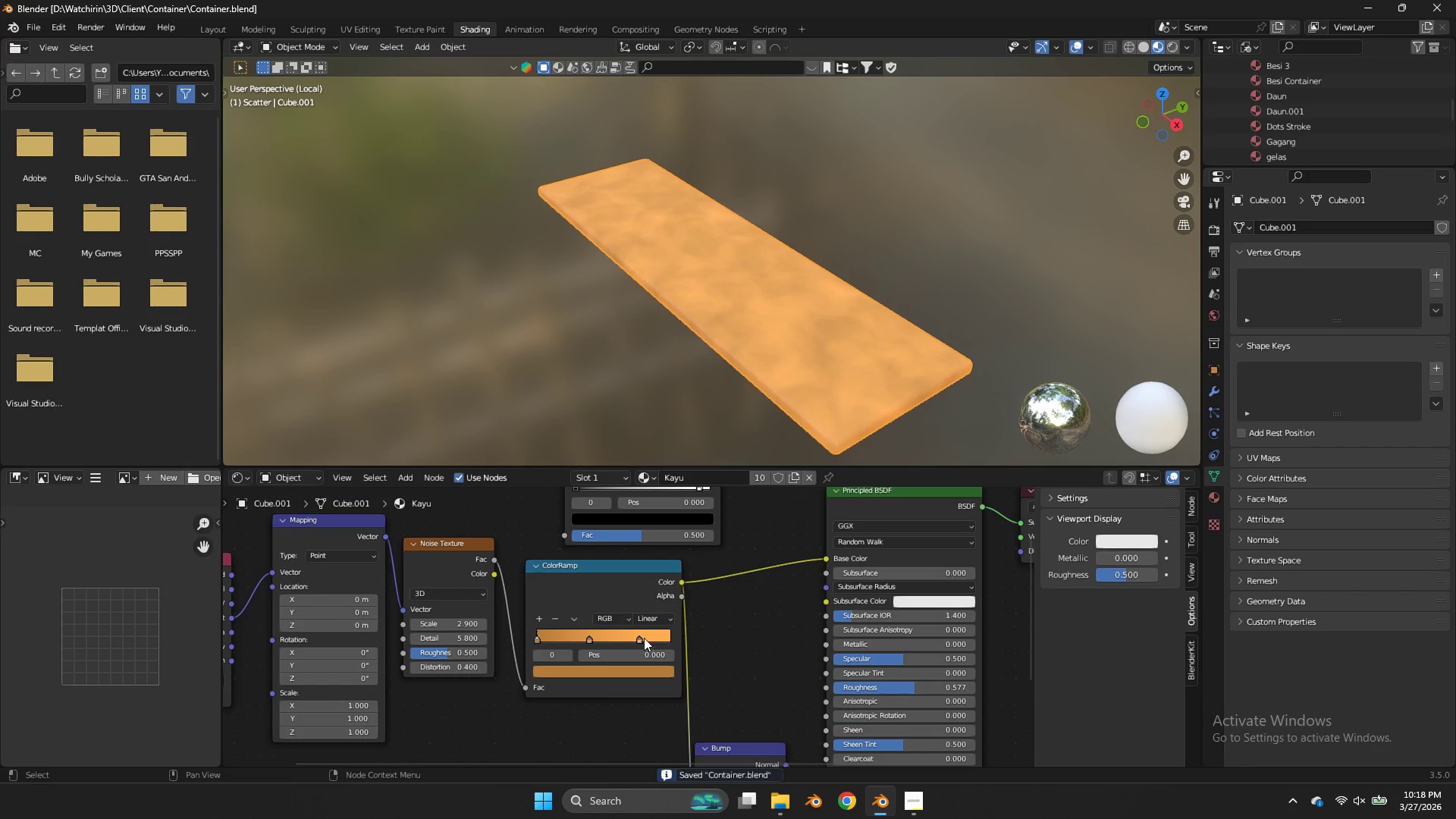 
left_click_drag(start_coordinate=[642, 635], to_coordinate=[630, 639])
 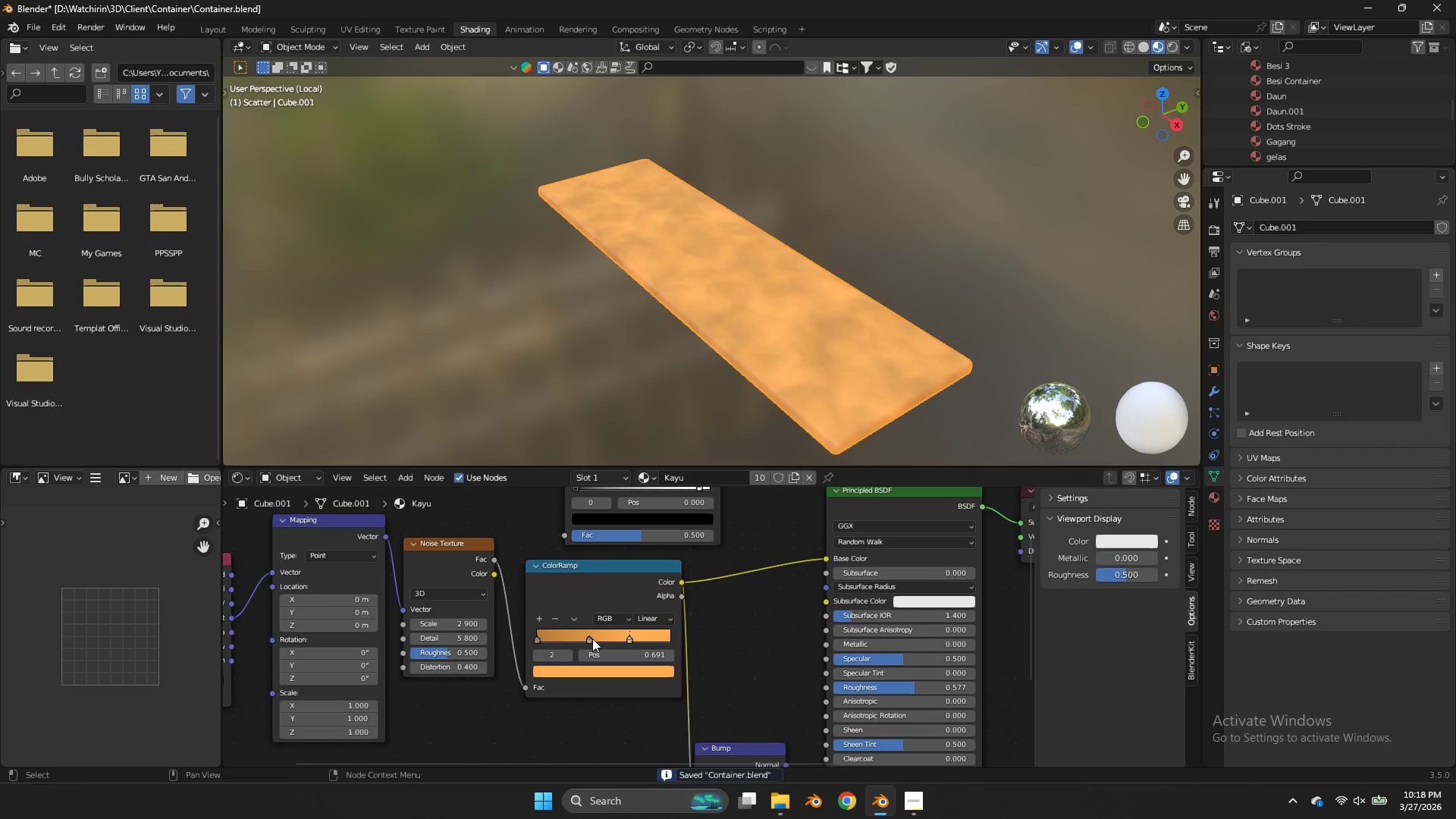 
left_click_drag(start_coordinate=[592, 639], to_coordinate=[559, 635])
 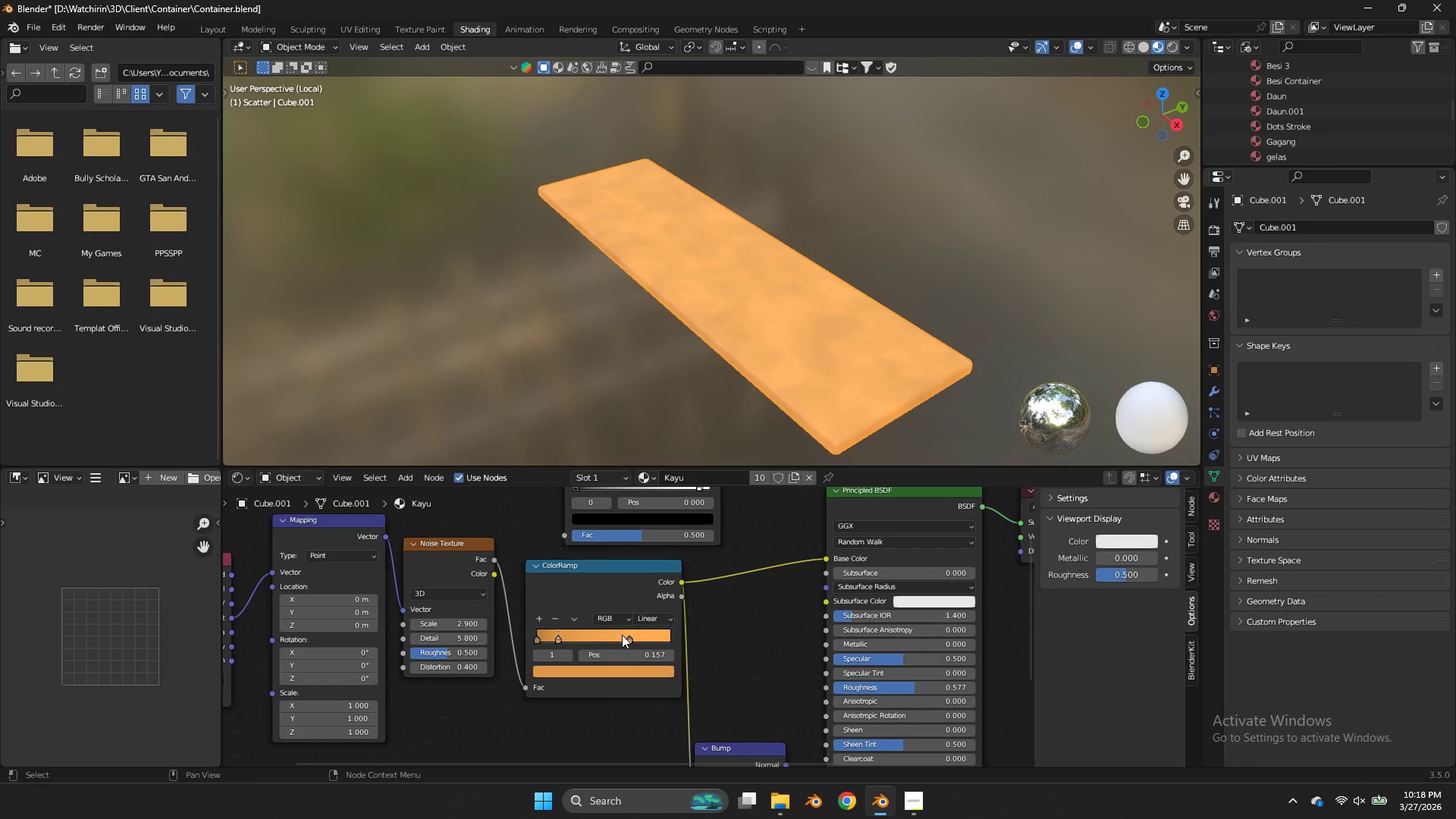 
left_click_drag(start_coordinate=[621, 634], to_coordinate=[670, 637])
 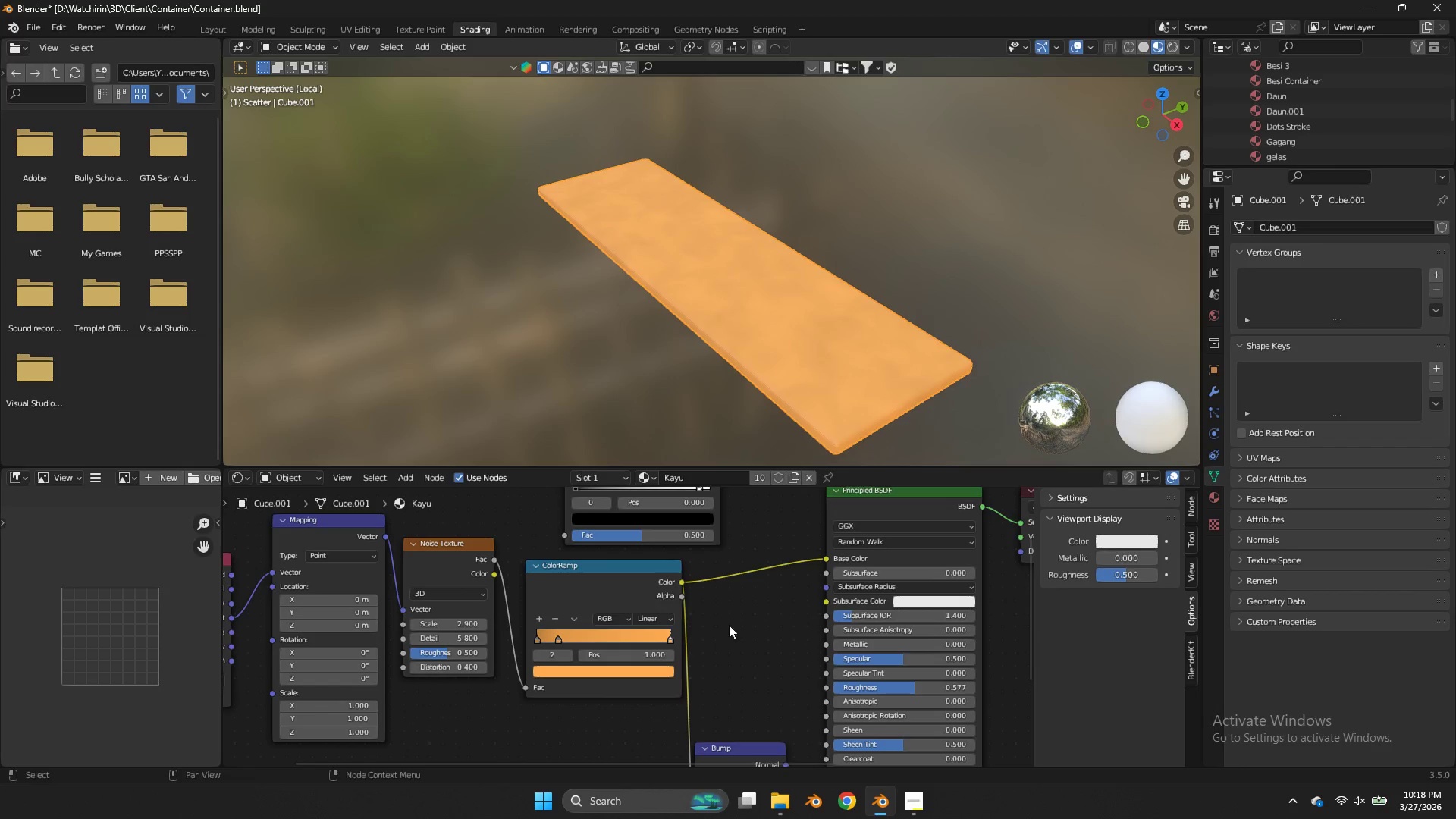 
key(Control+ControlLeft)
 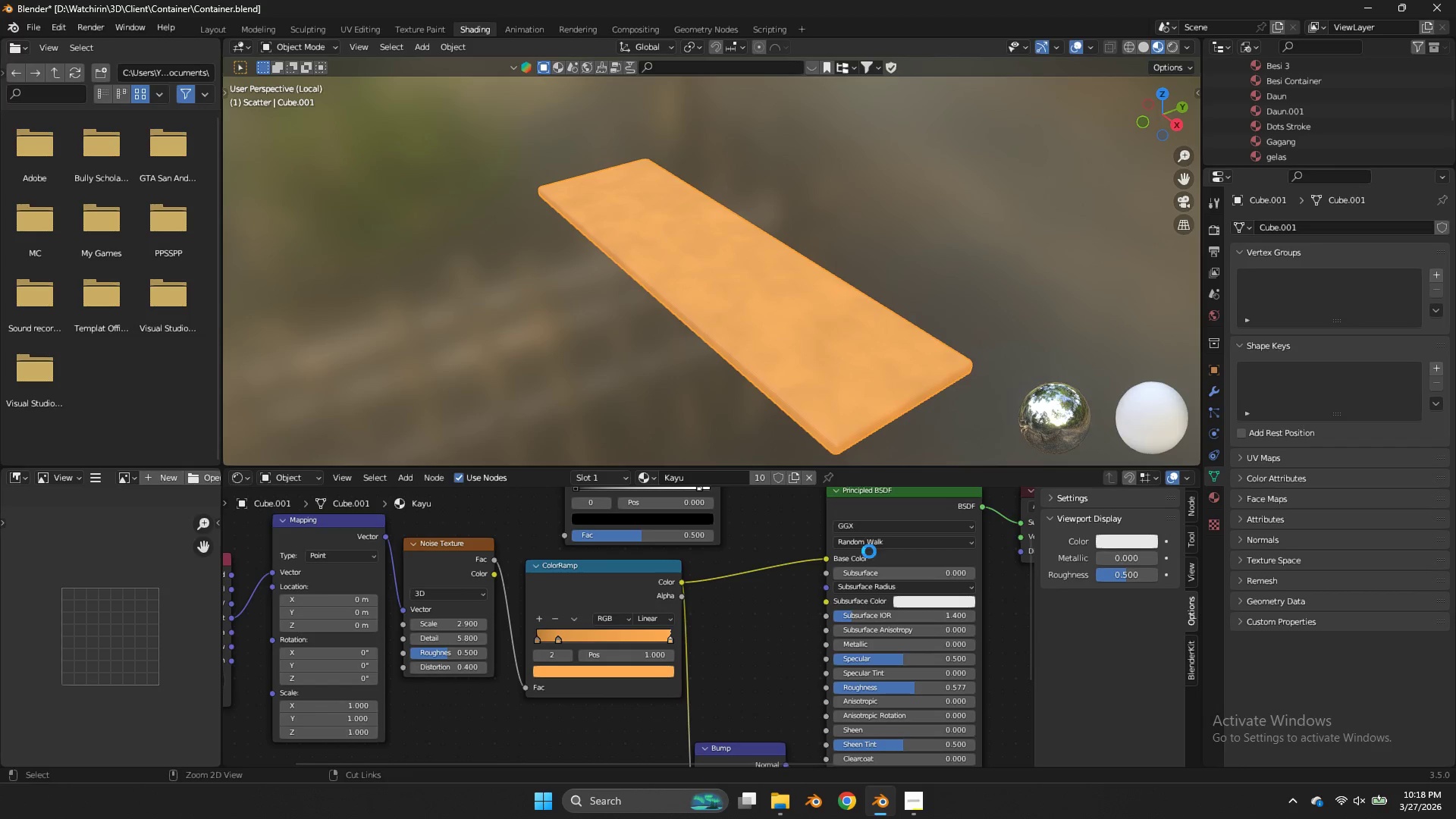 
key(Control+S)
 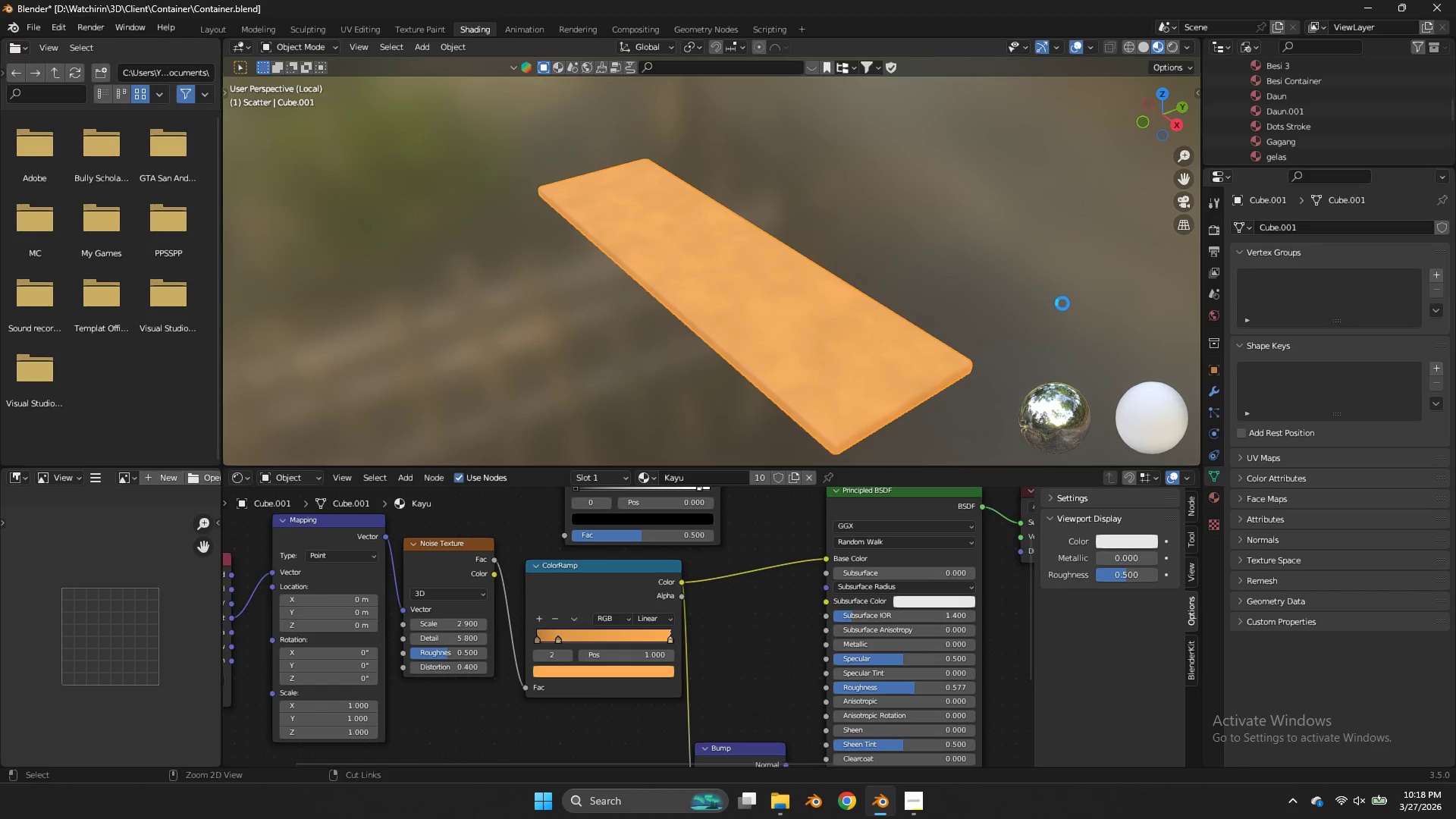 
type(zzz/)
 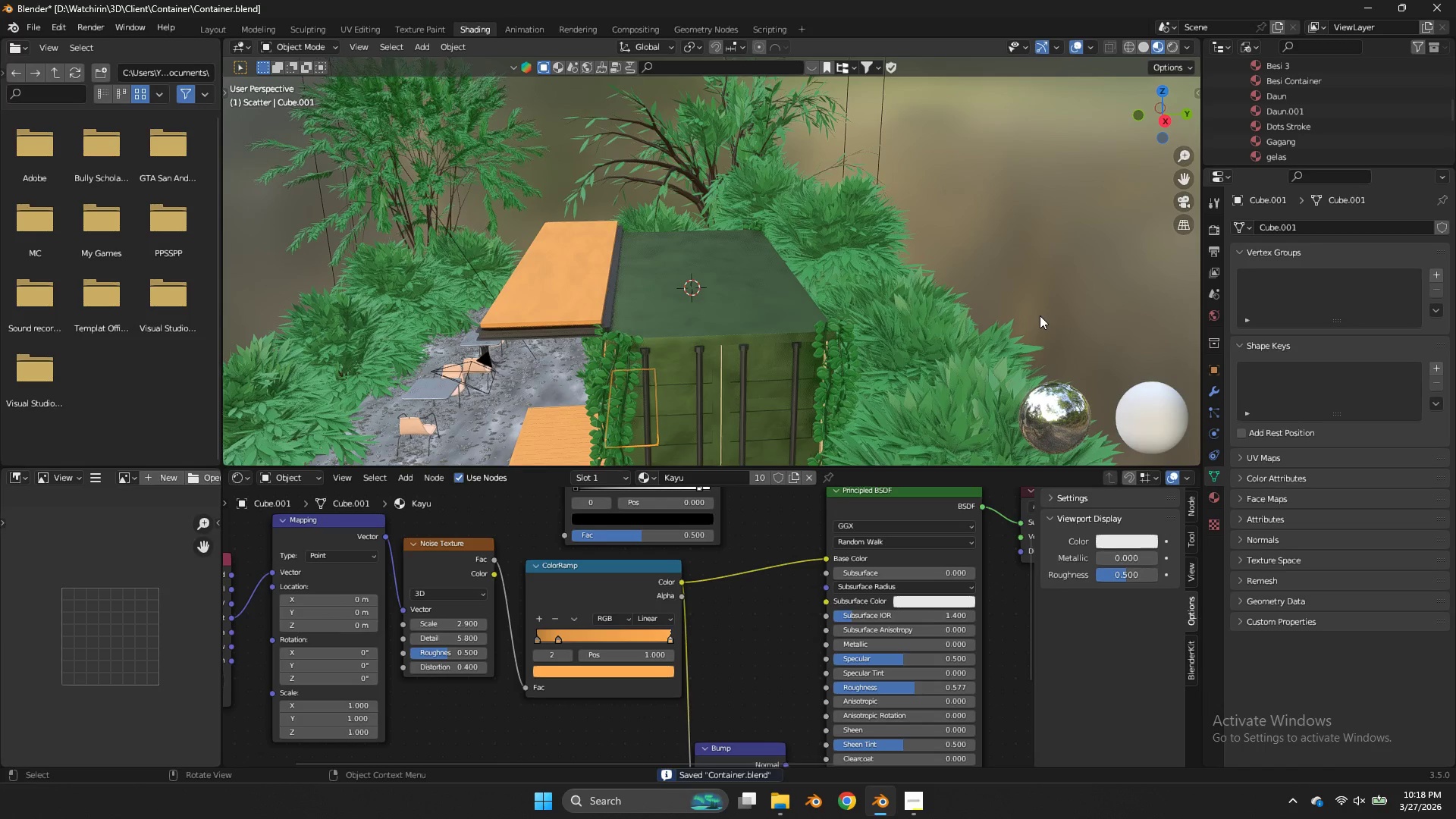 
key(Z)
 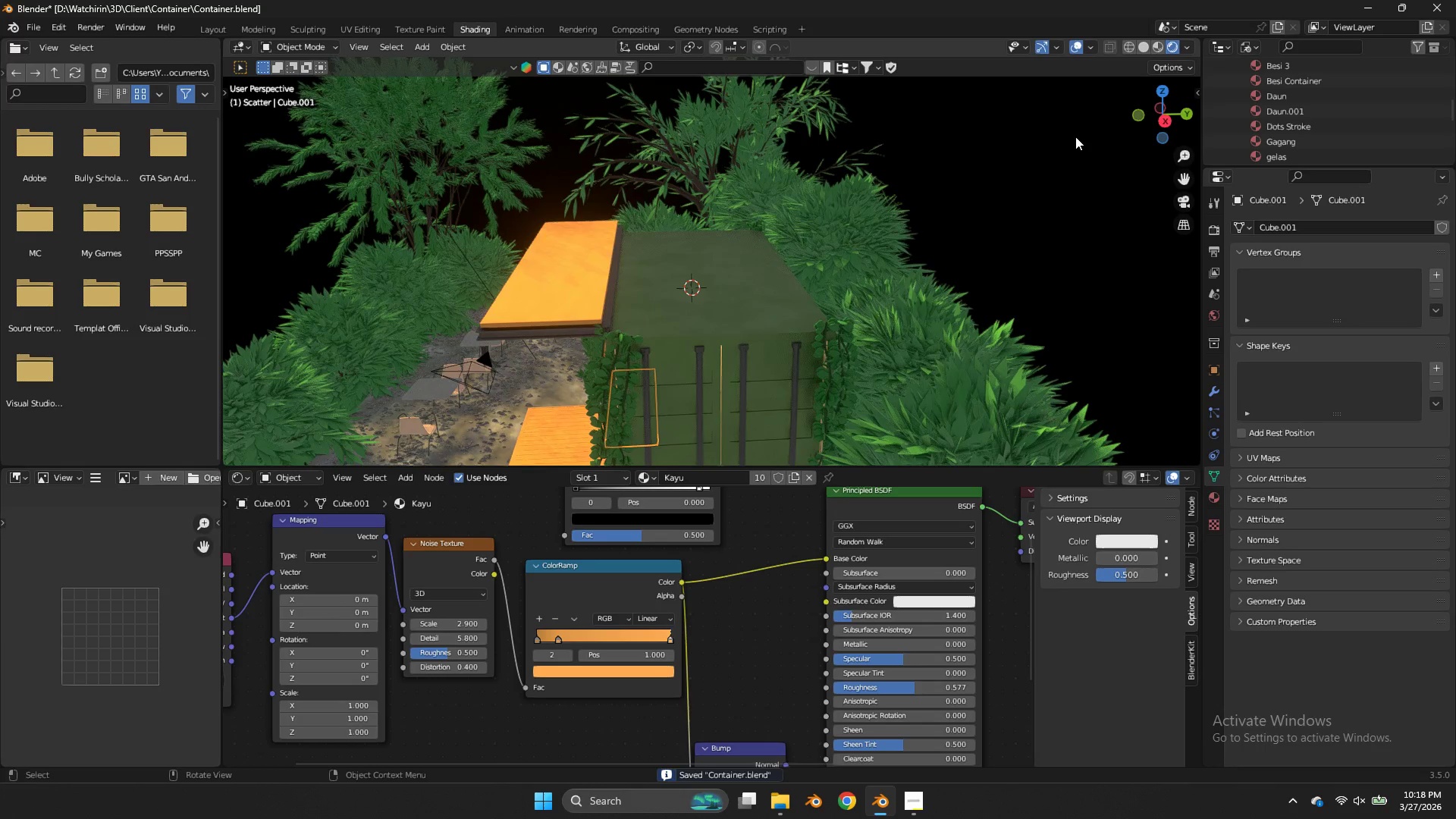 
left_click_drag(start_coordinate=[1158, 99], to_coordinate=[339, 76])
 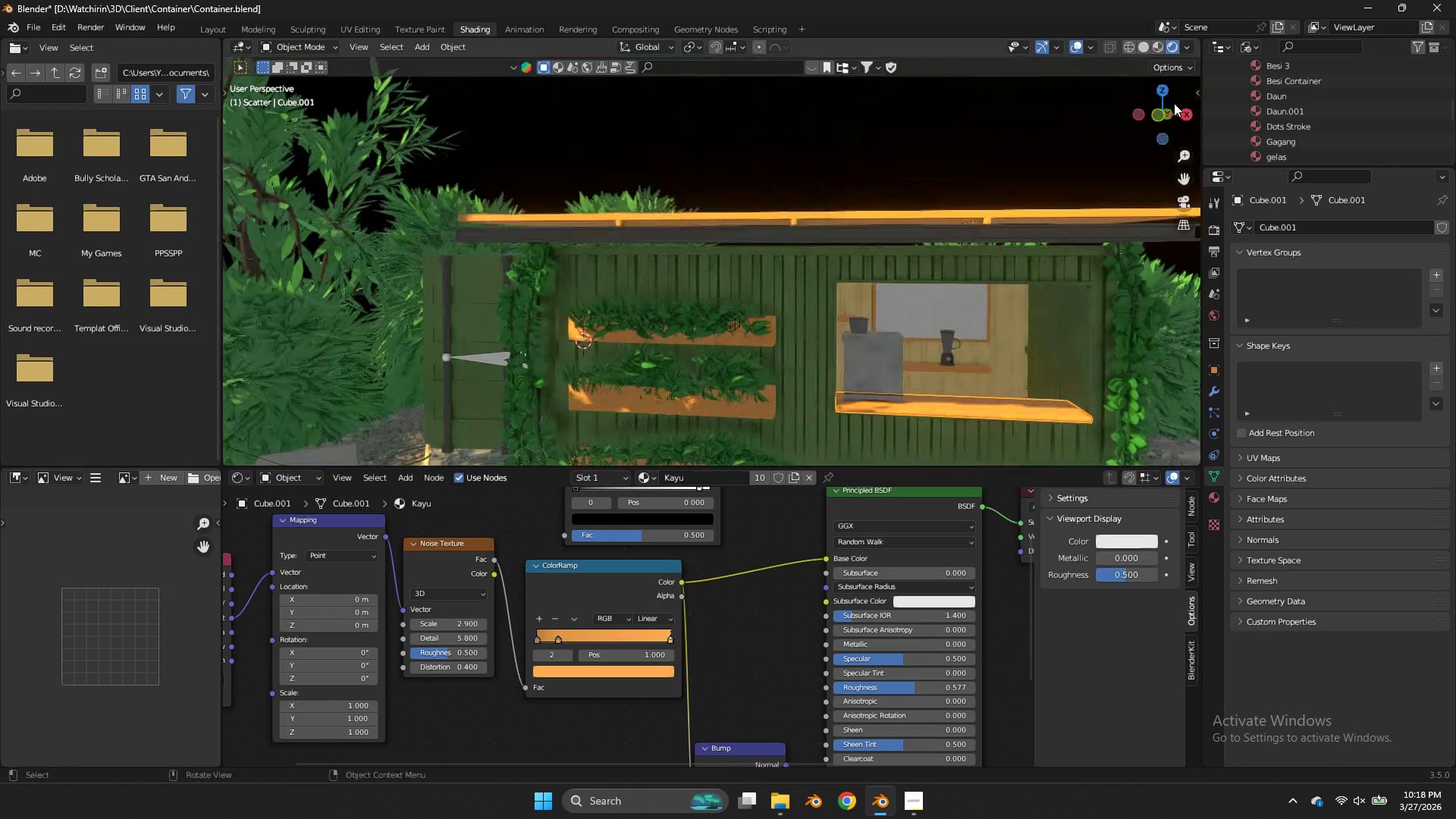 
scroll: coordinate [1079, 133], scroll_direction: up, amount: 2.0
 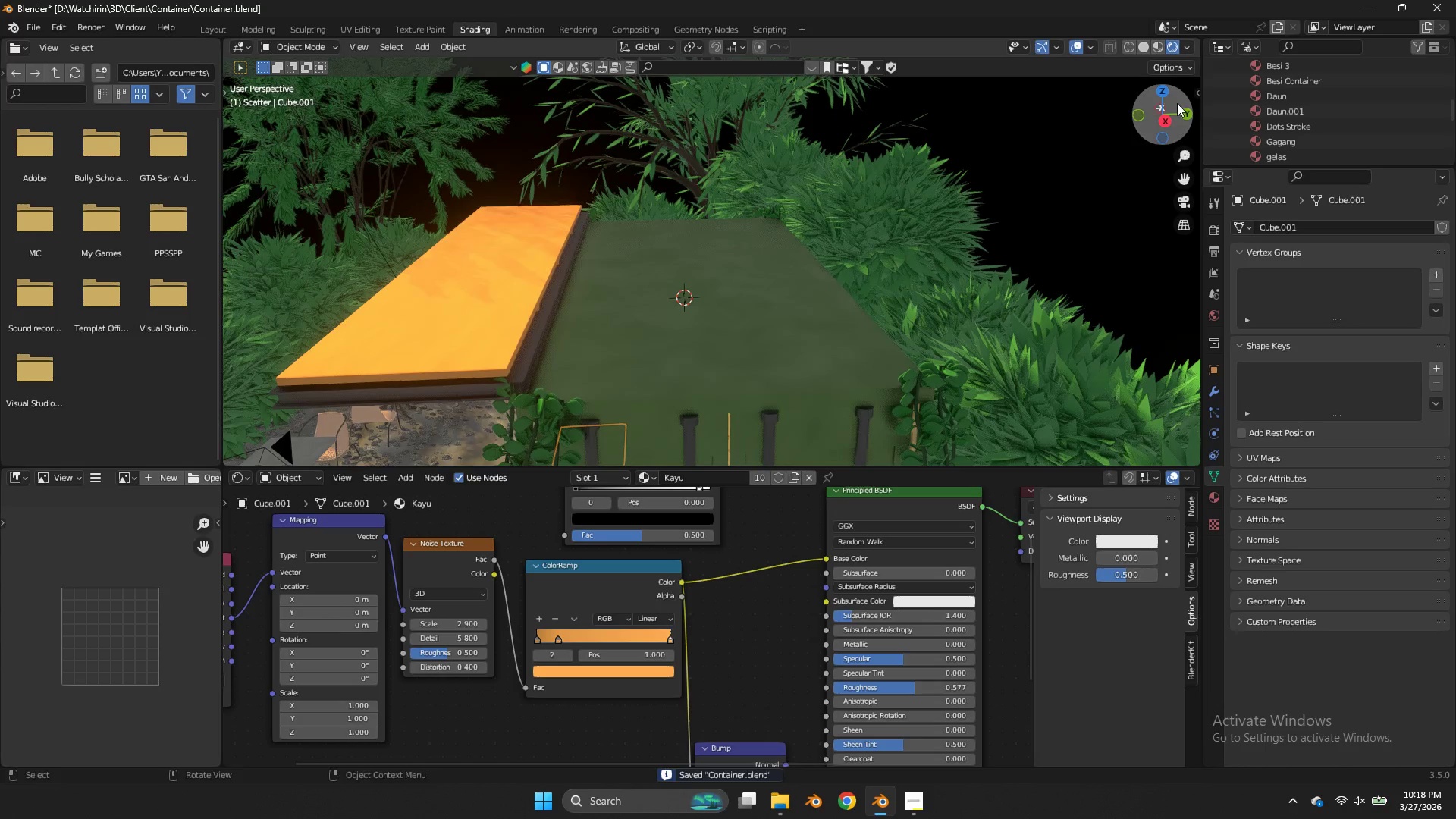 
key(Control+ControlLeft)
 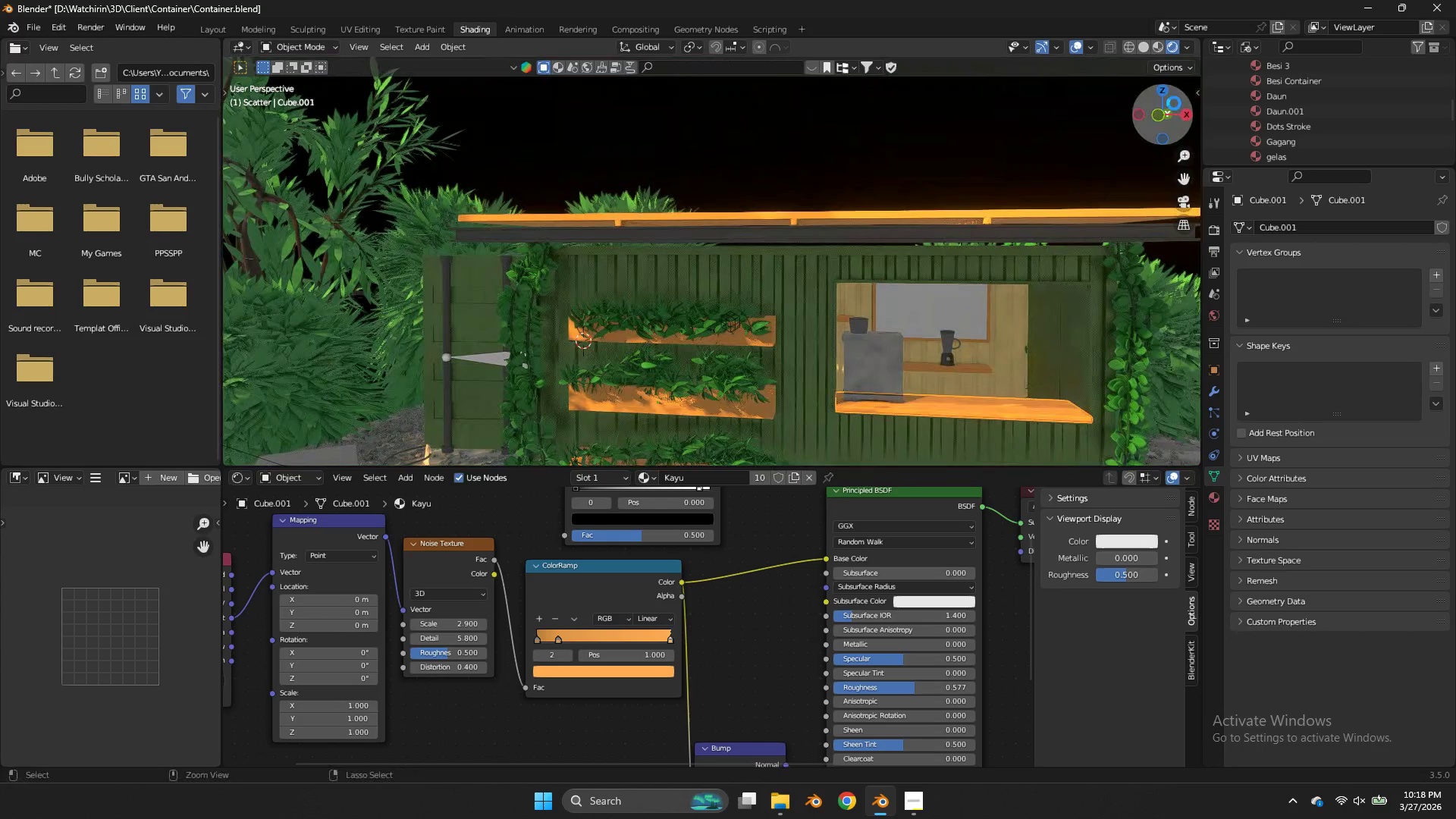 
key(Control+S)
 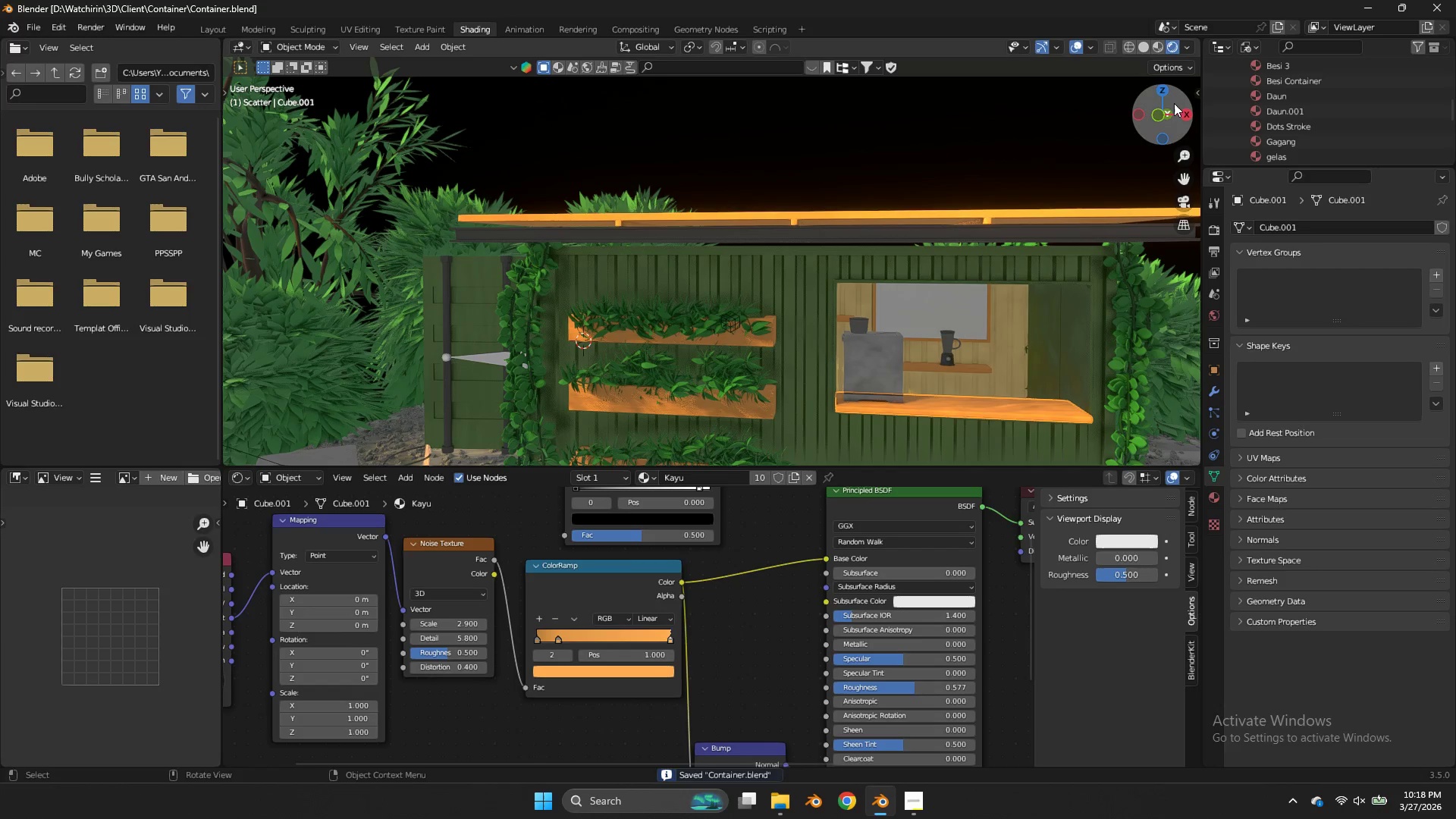 
key(Control+ControlLeft)
 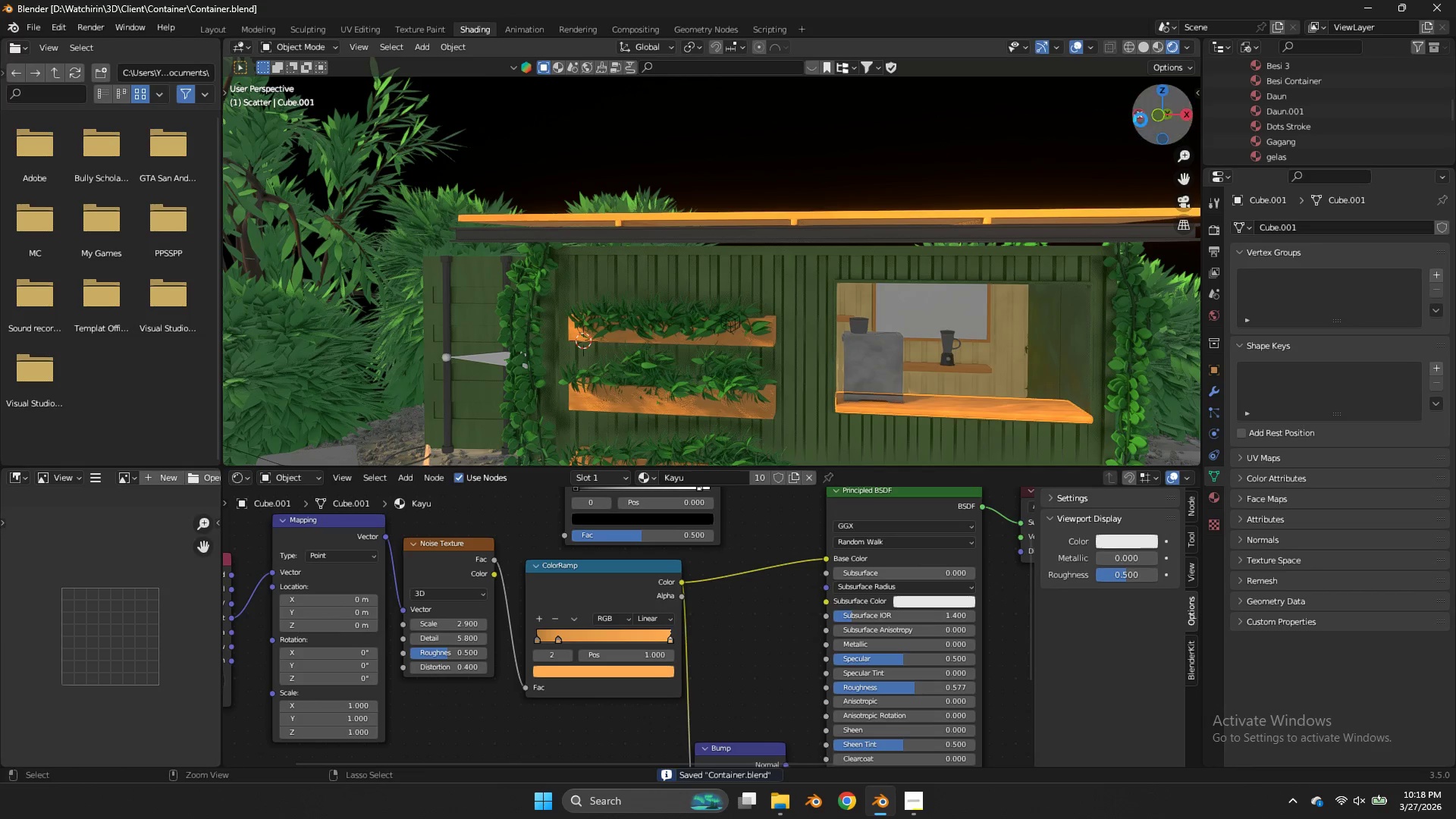 
key(Control+S)
 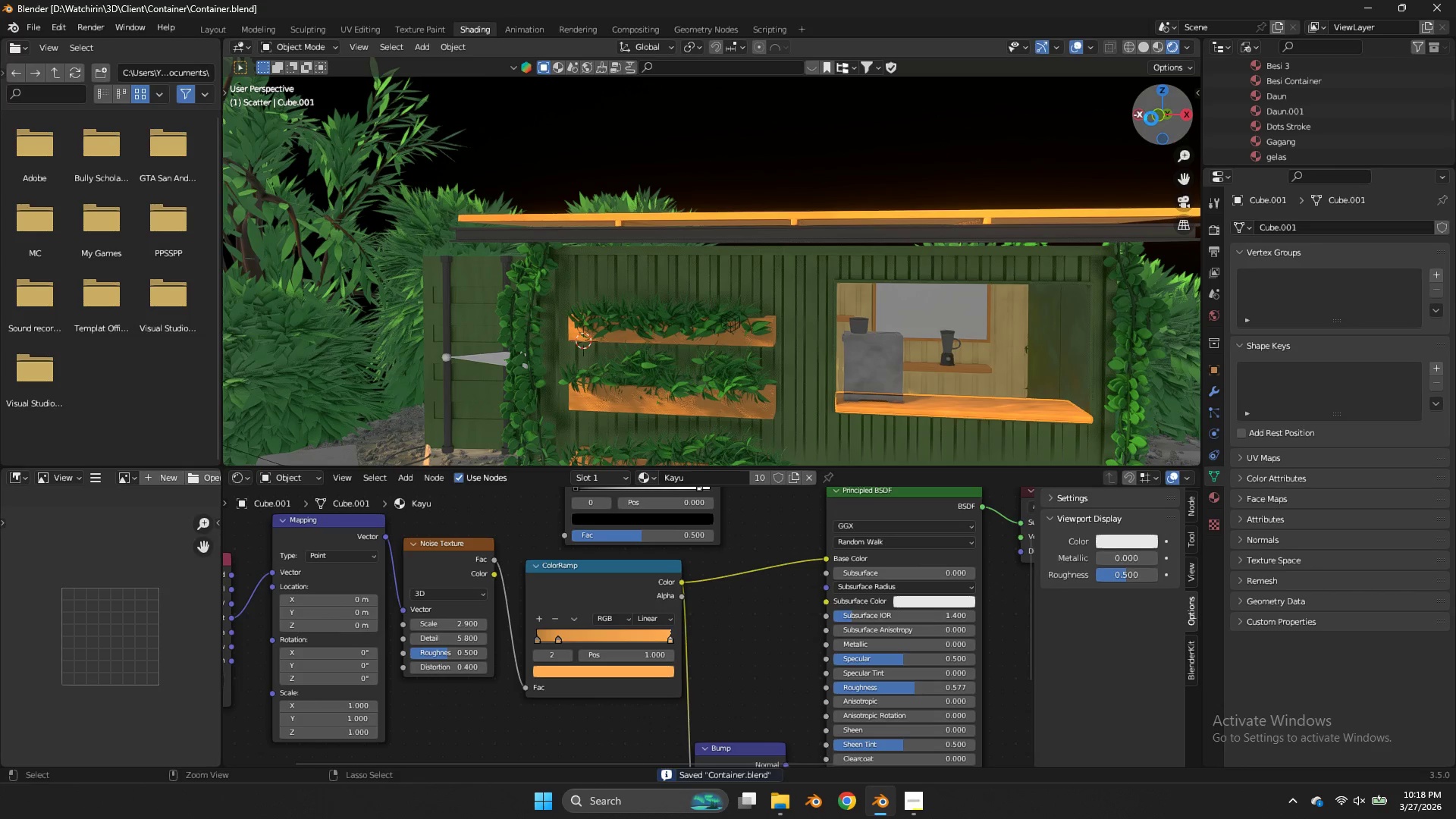 
left_click_drag(start_coordinate=[1150, 118], to_coordinate=[1130, 136])
 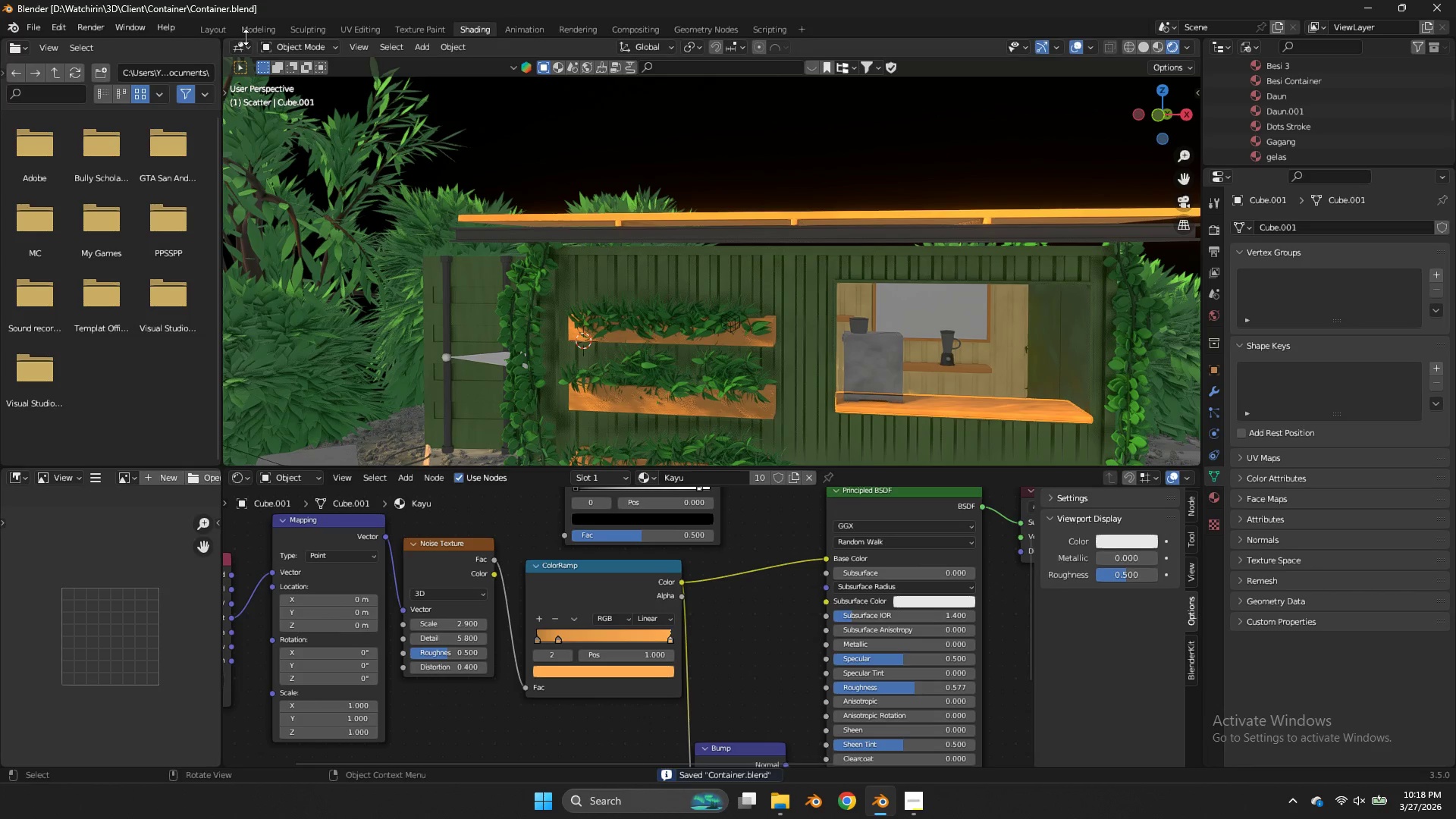 
left_click([238, 29])
 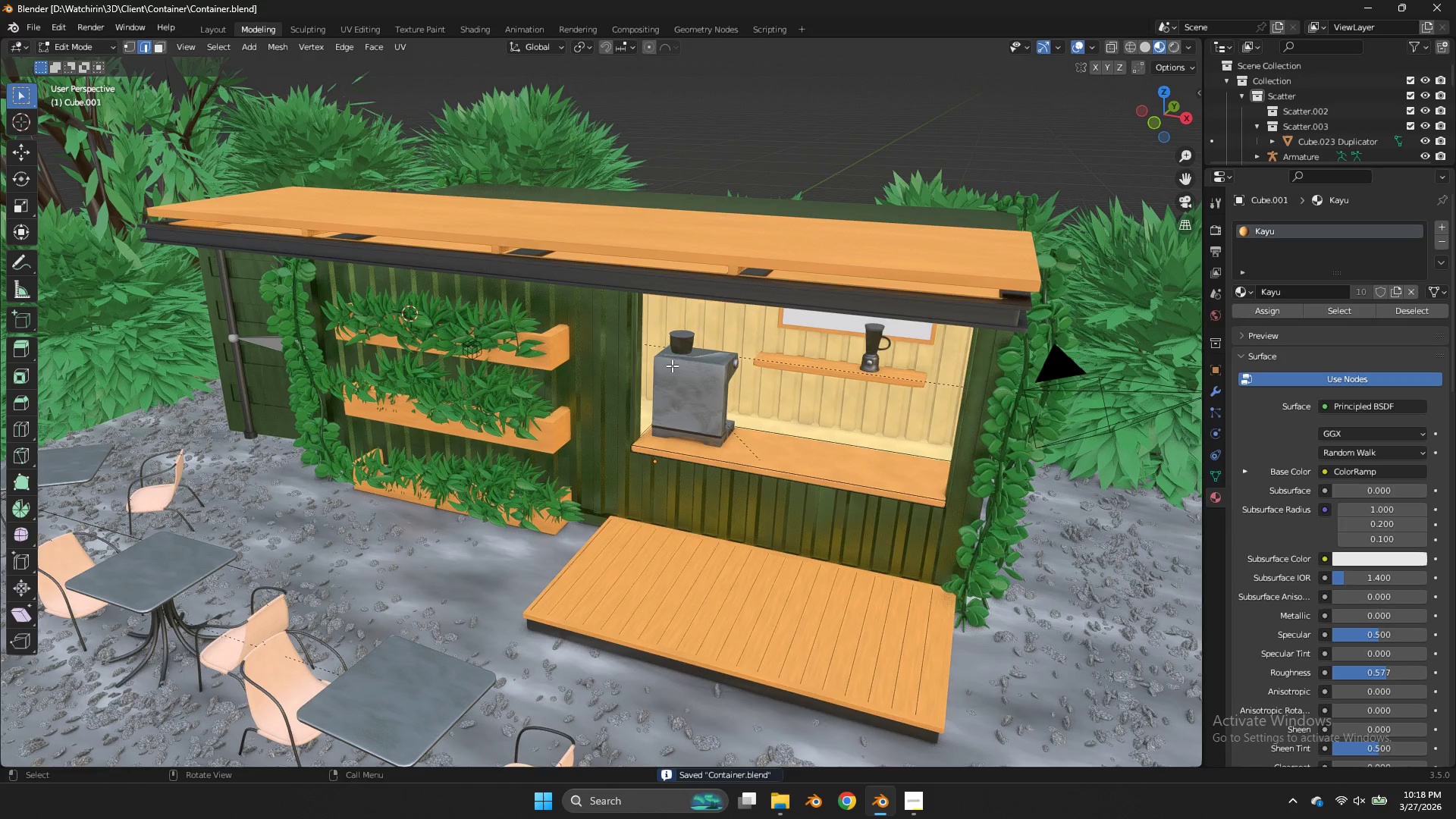 
key(Control+ControlLeft)
 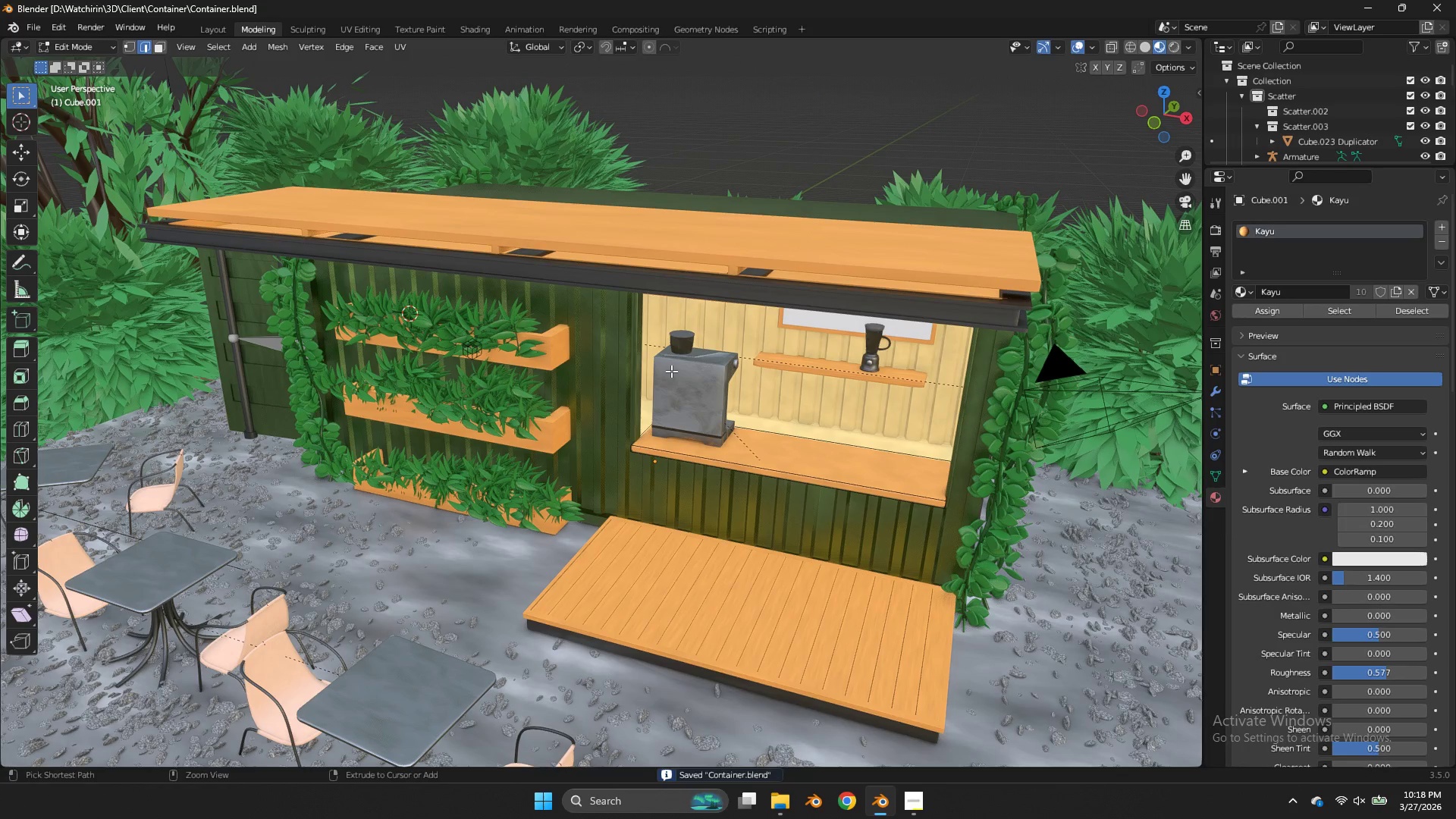 
key(Control+S)
 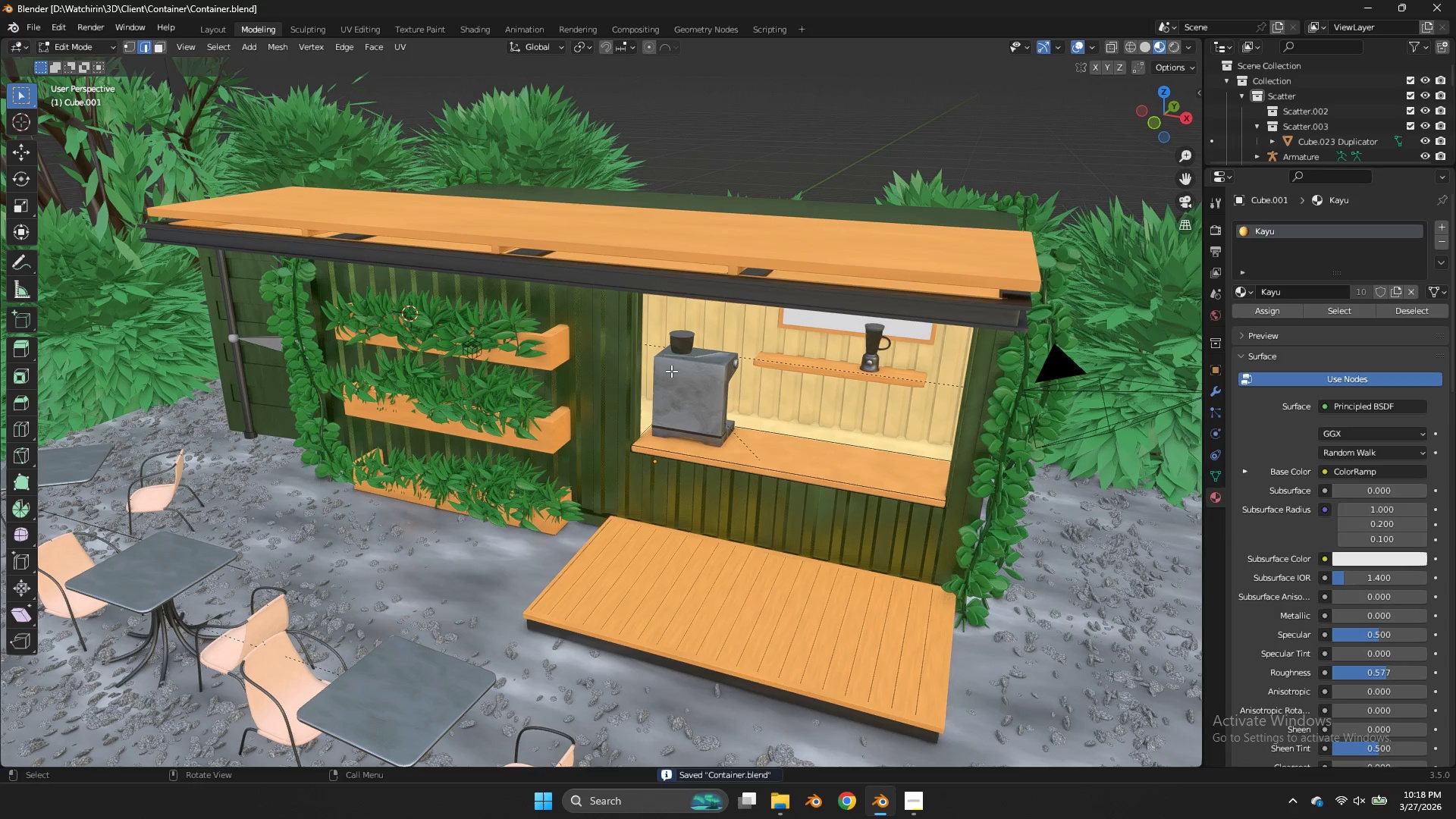 
wait(9.91)
 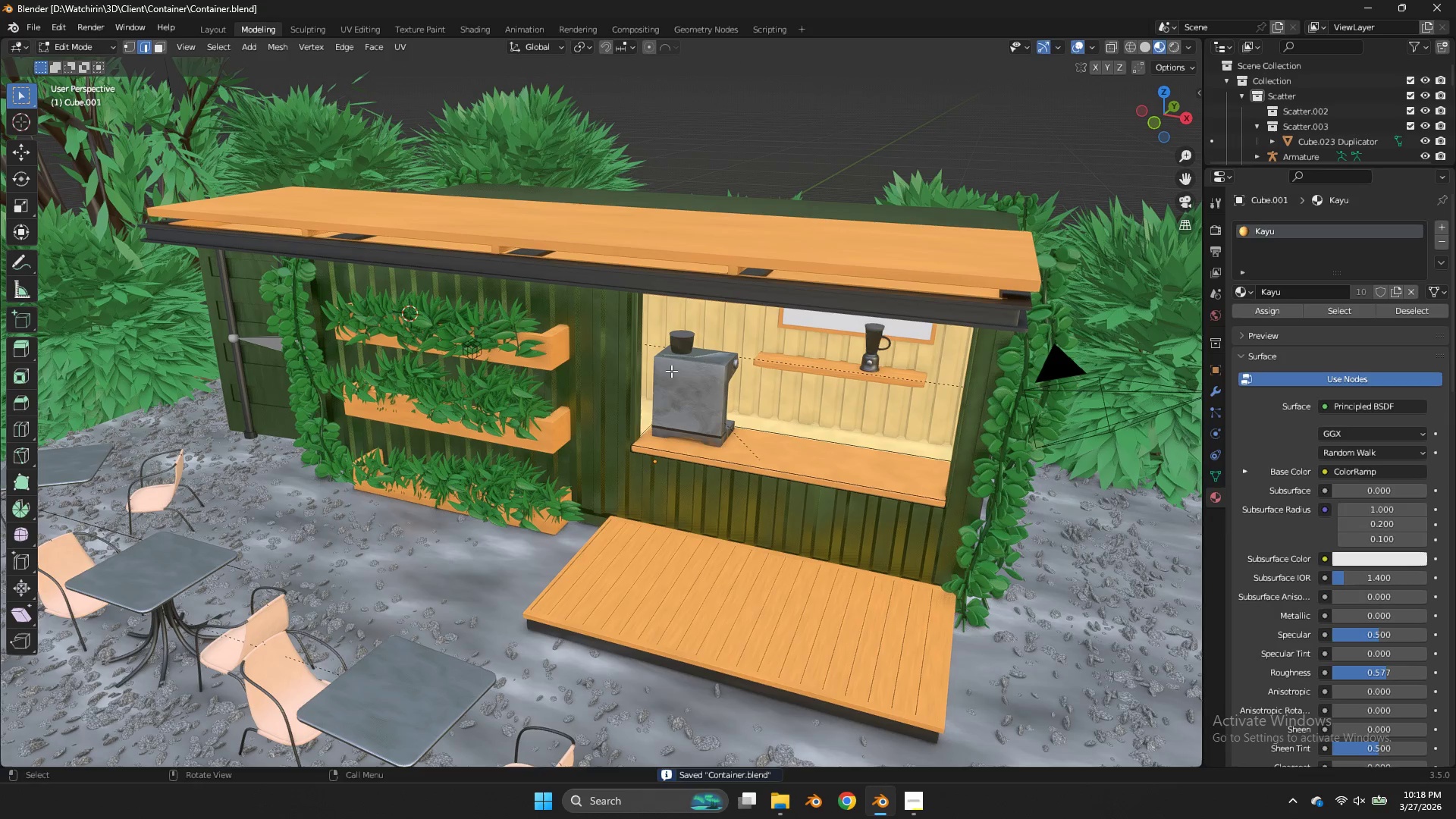 
key(Z)
 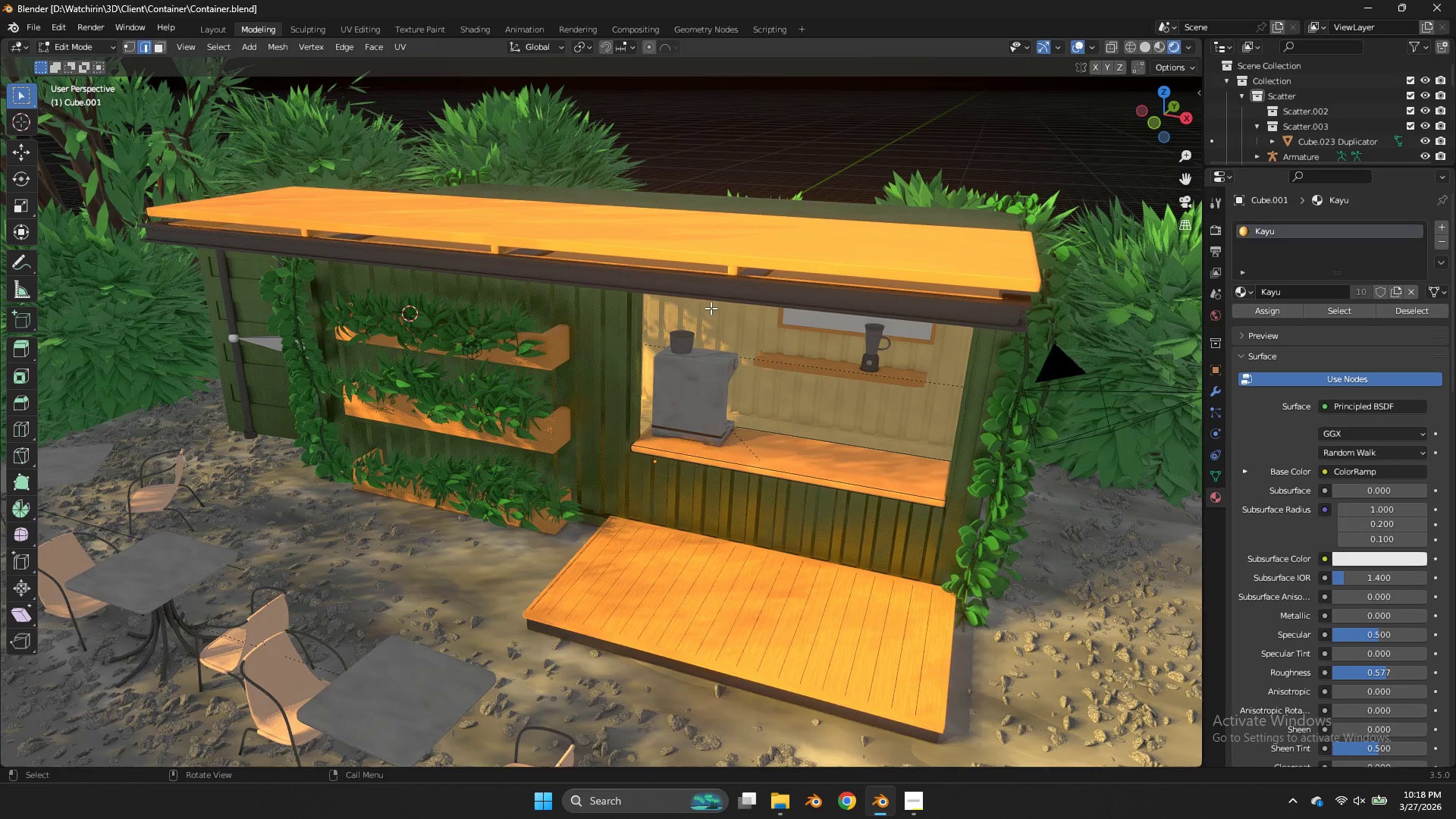 
scroll: coordinate [688, 313], scroll_direction: down, amount: 5.0
 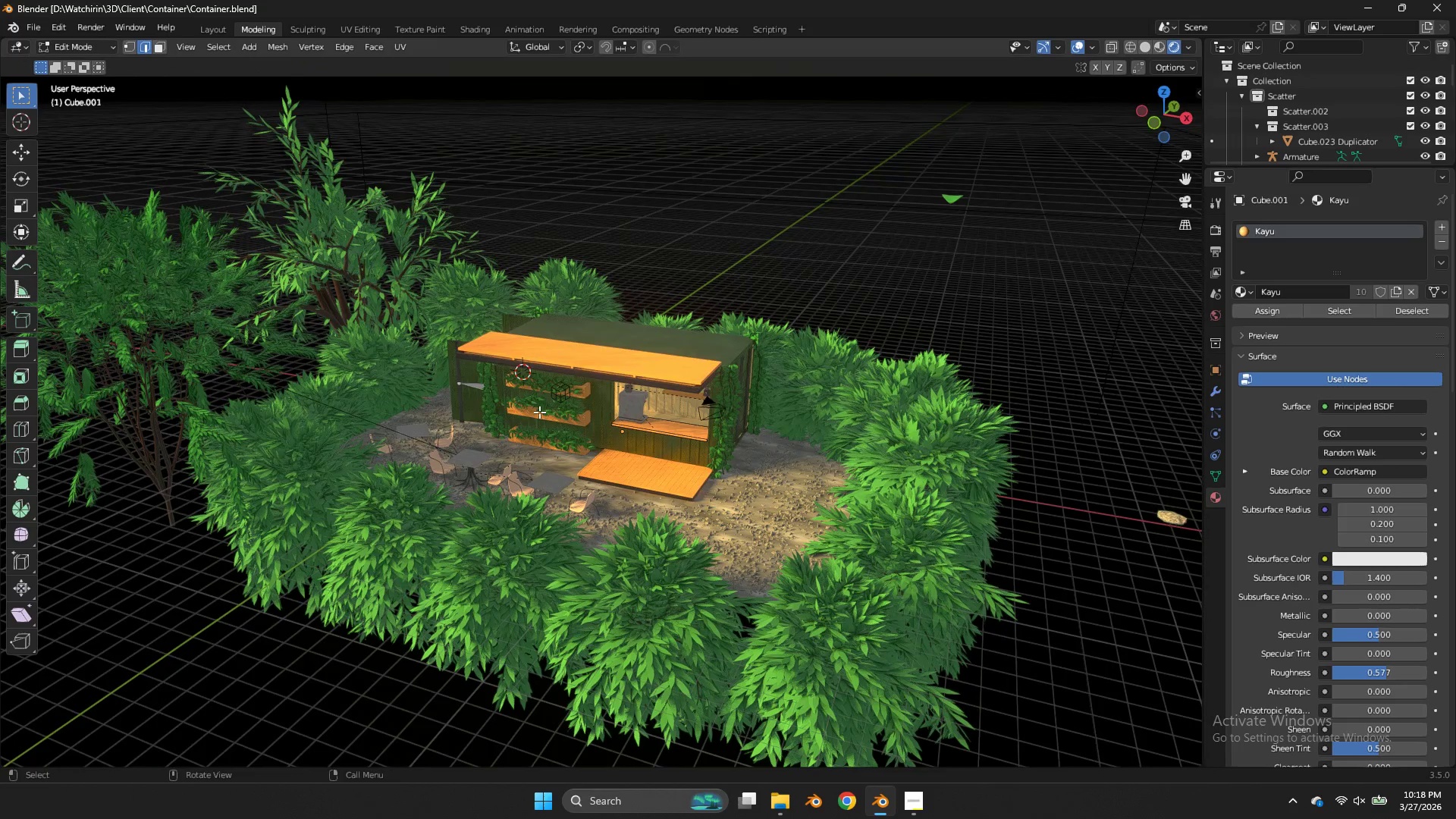 
left_click([428, 447])
 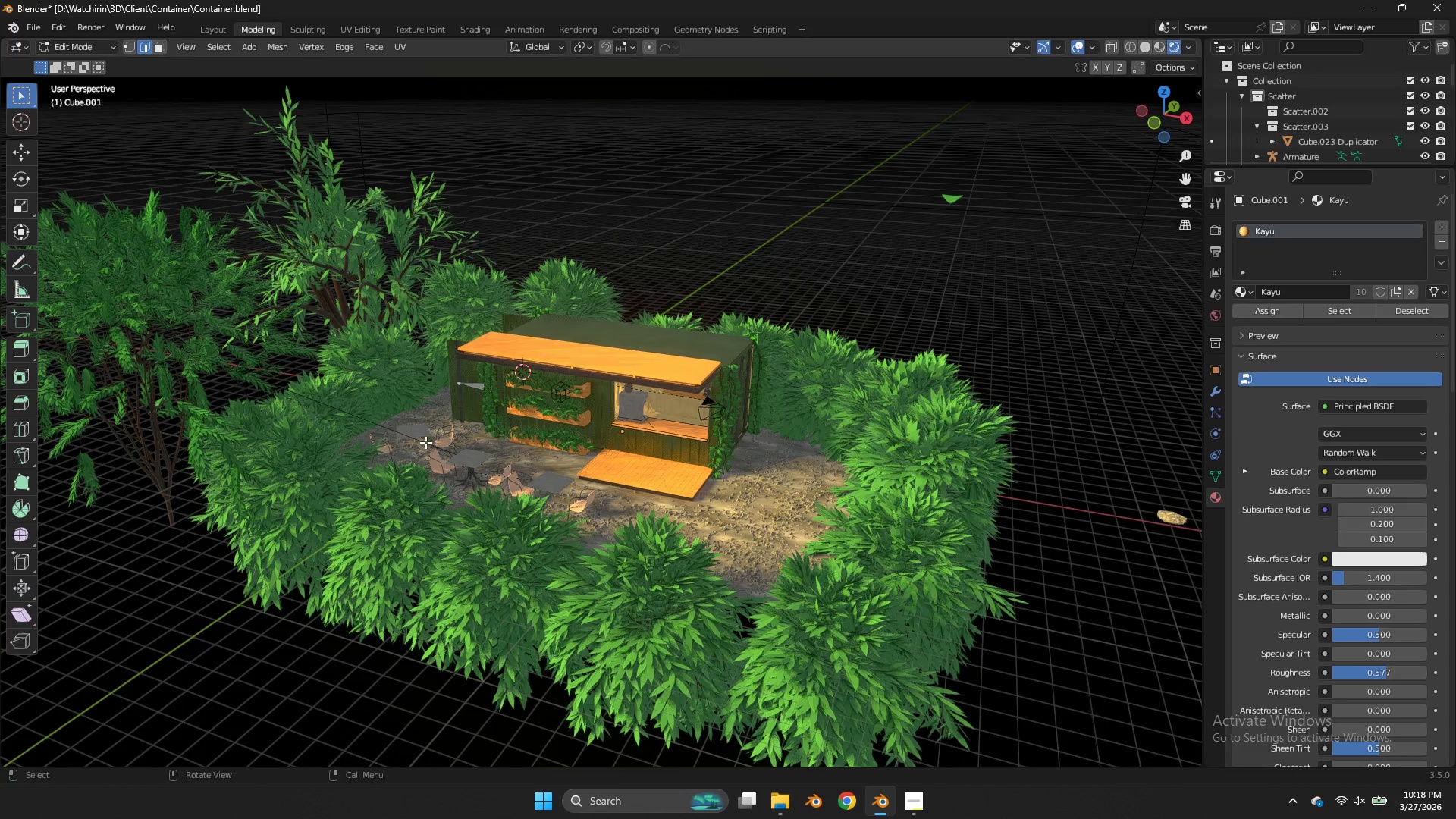 
key(Tab)
 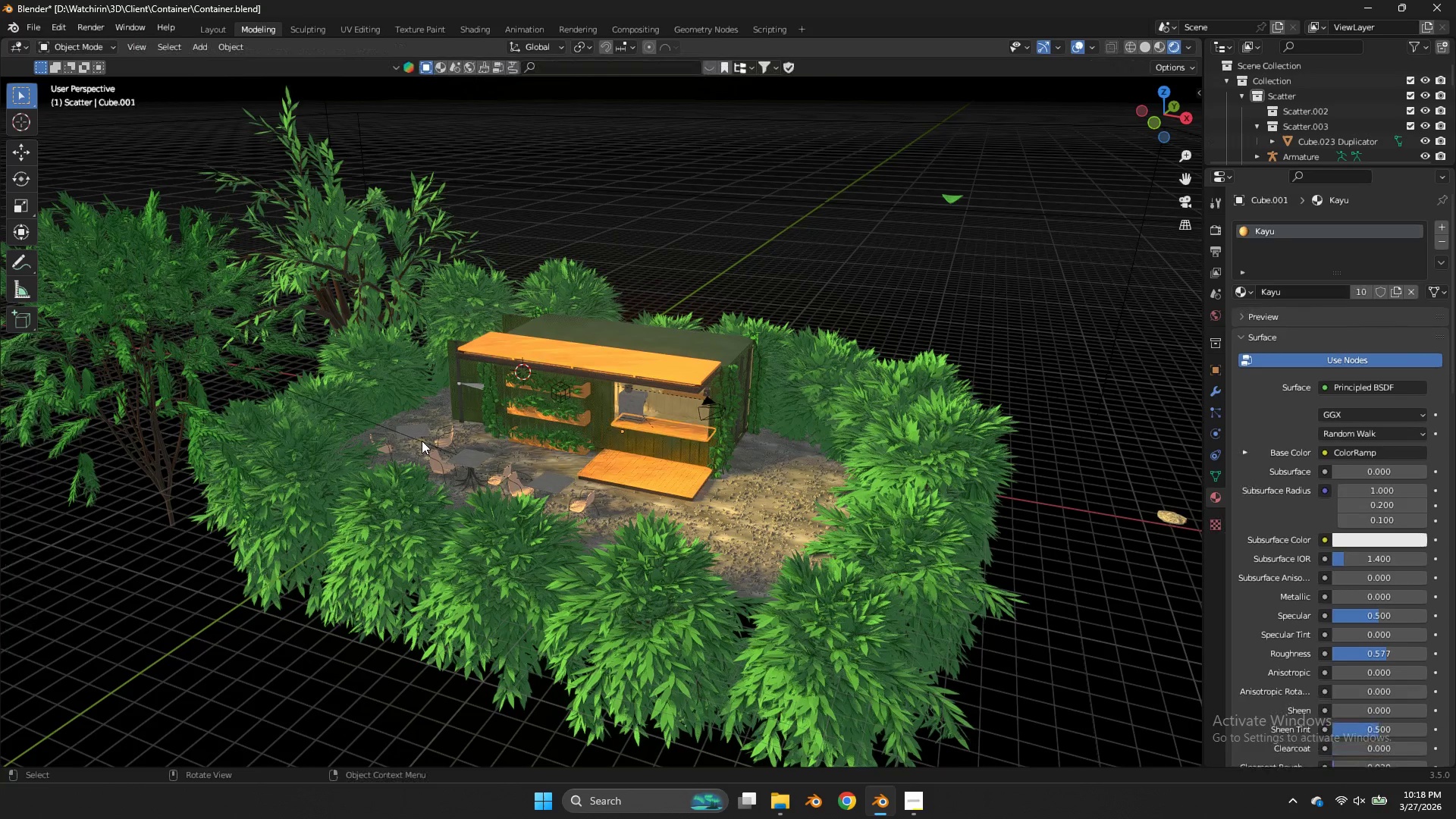 
left_click([422, 441])
 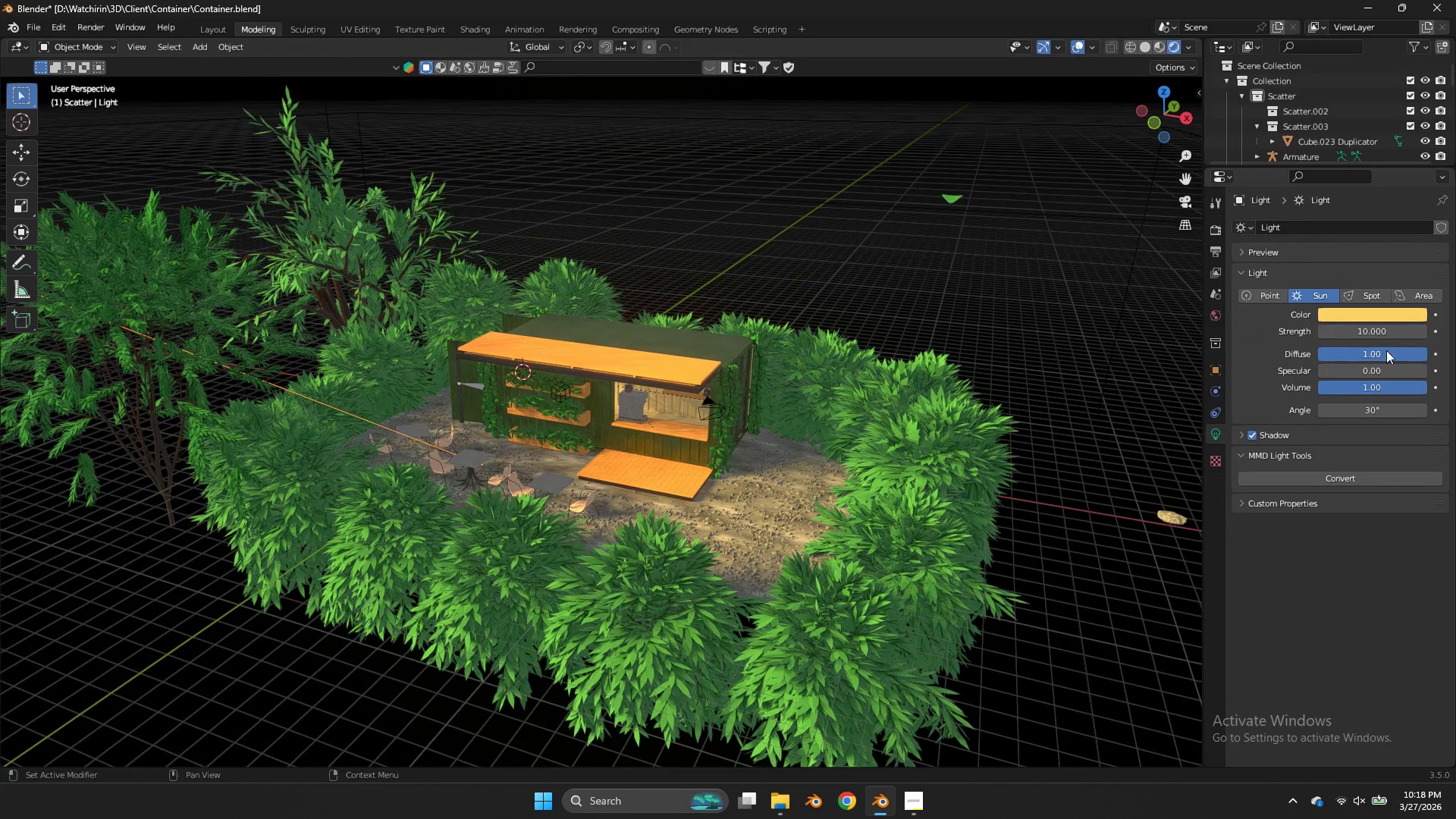 
left_click_drag(start_coordinate=[1370, 375], to_coordinate=[715, 397])
 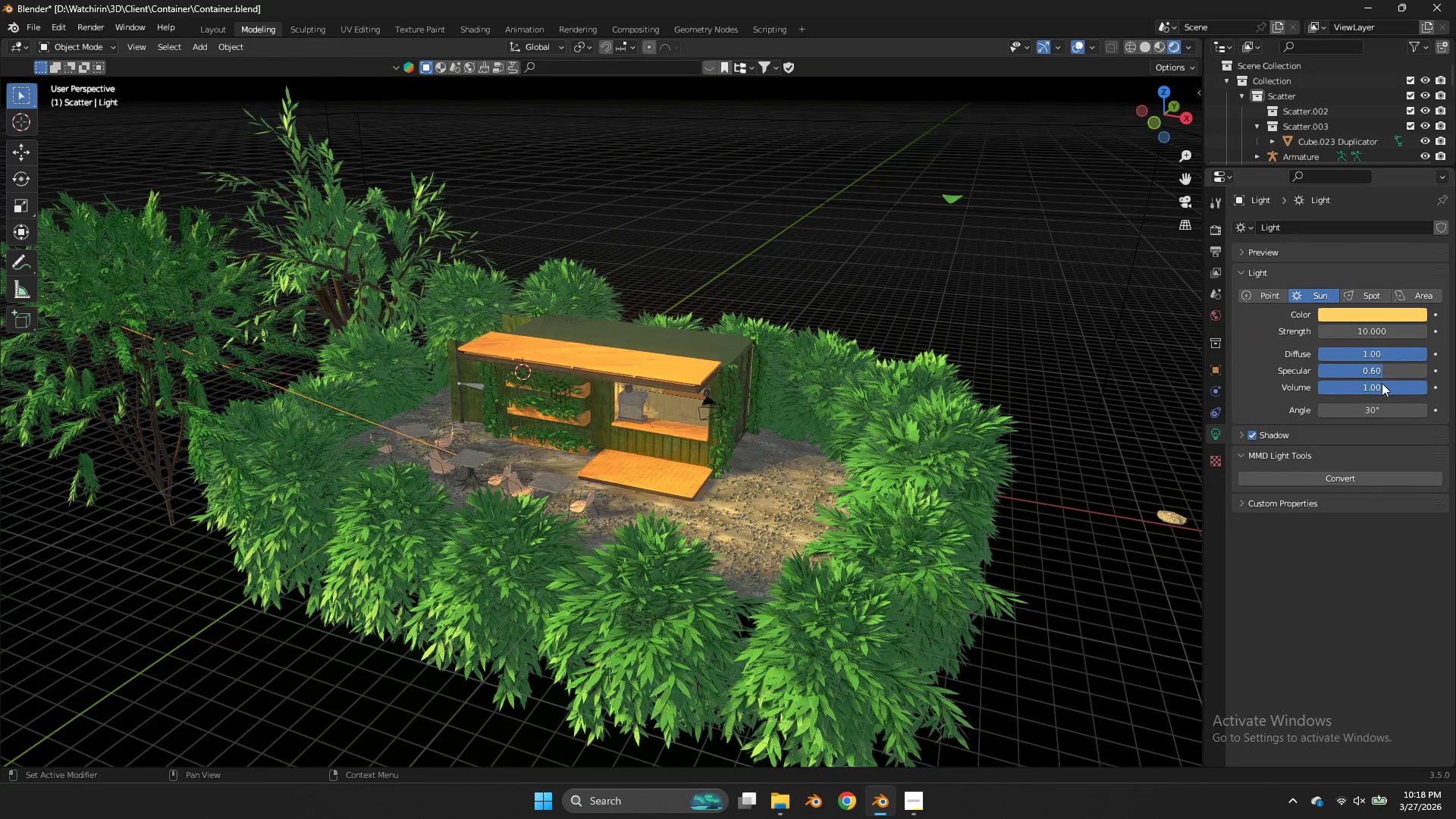 
left_click_drag(start_coordinate=[1382, 384], to_coordinate=[679, 387])
 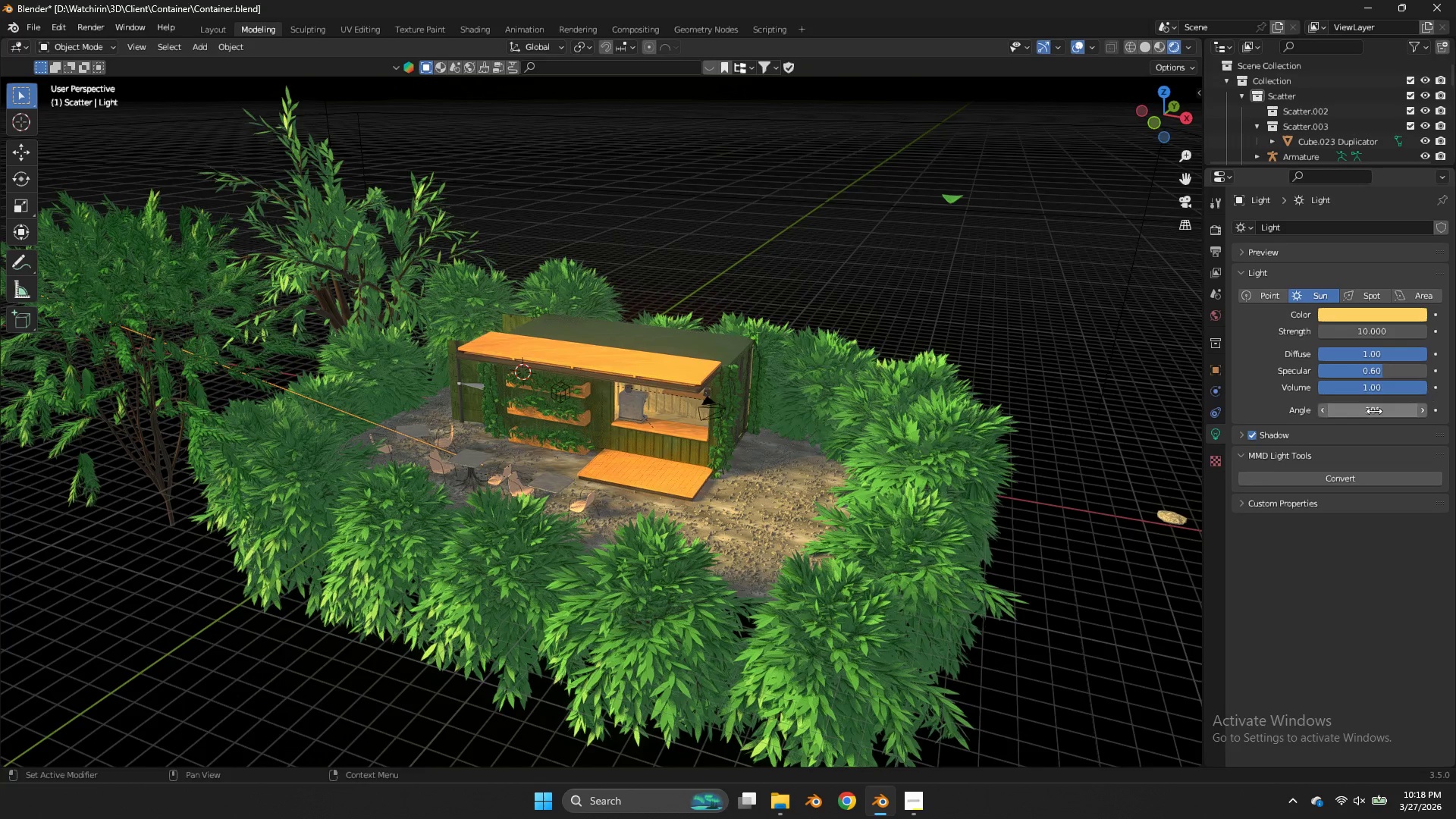 
left_click_drag(start_coordinate=[1374, 411], to_coordinate=[831, 411])
 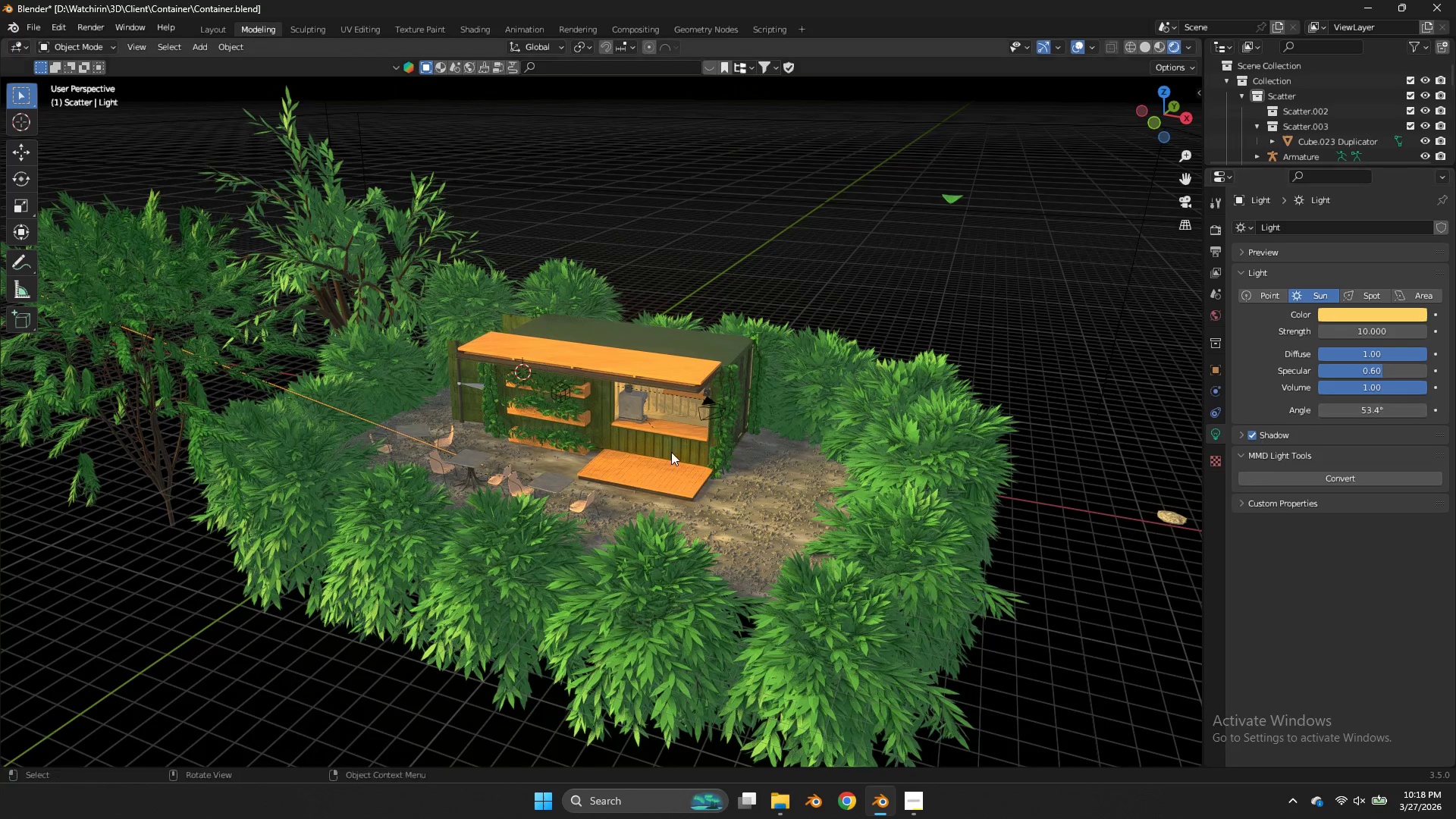 
left_click([1363, 410])
 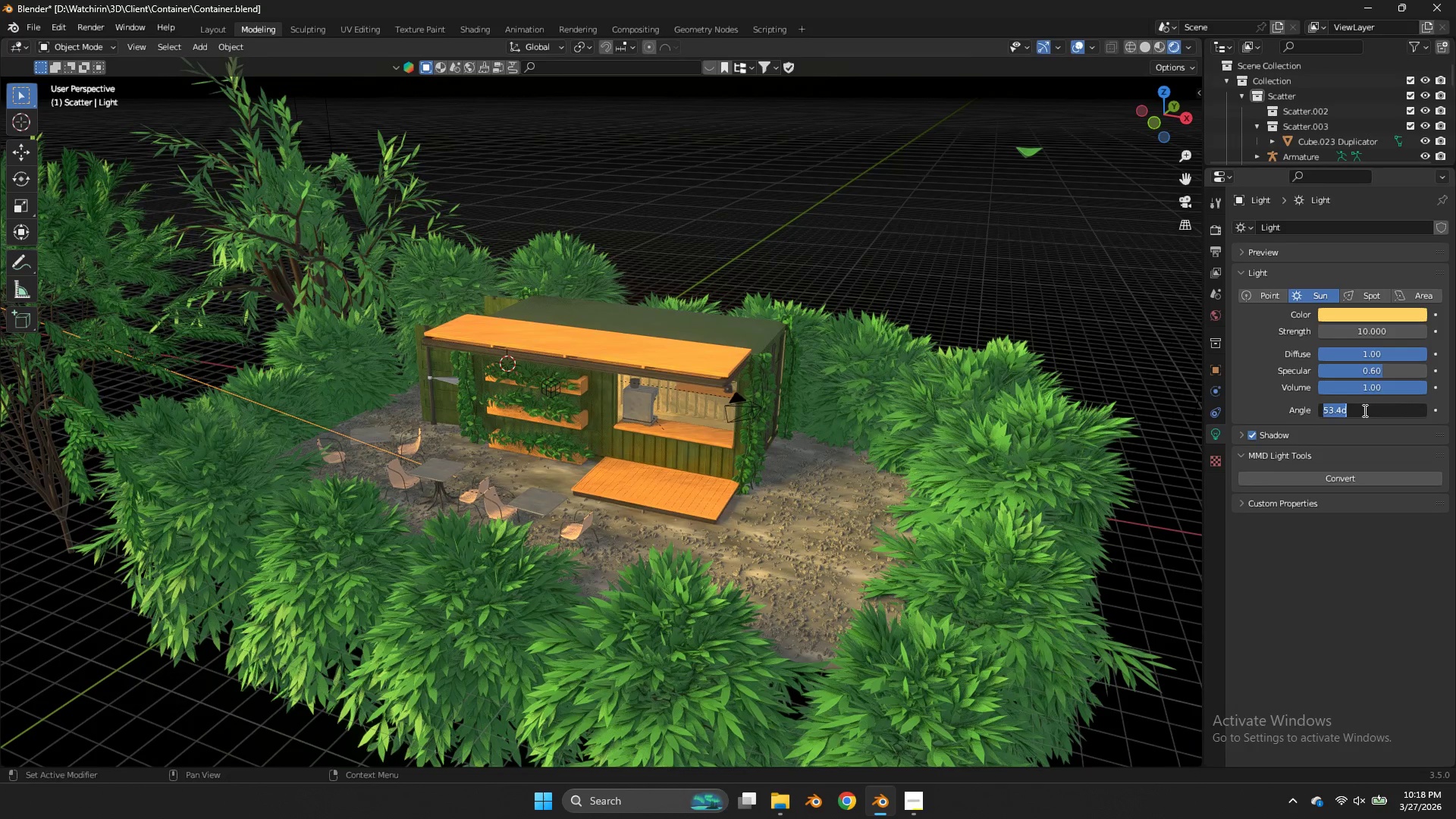 
scroll: coordinate [666, 455], scroll_direction: up, amount: 1.0
 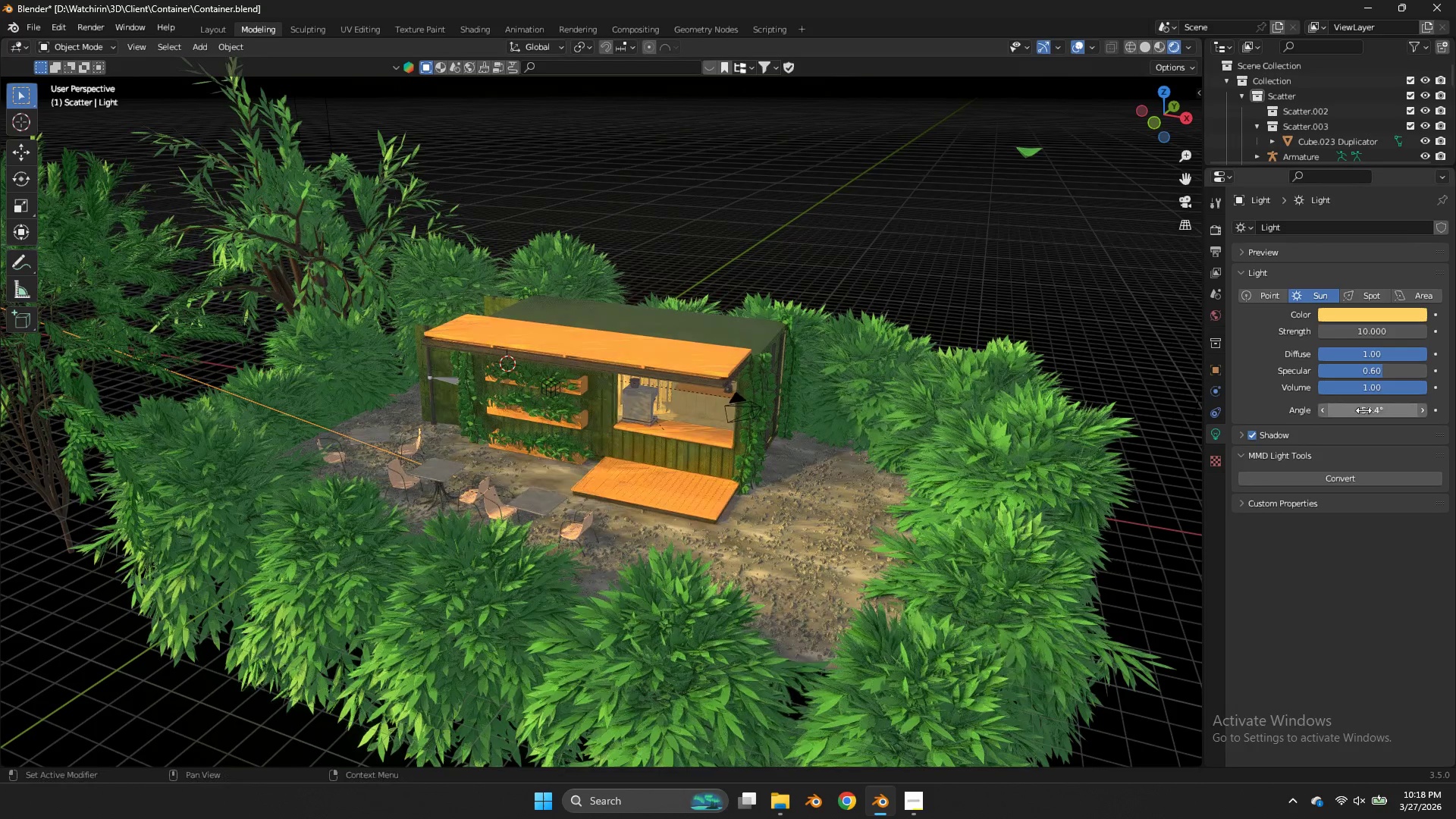 
type(15)
 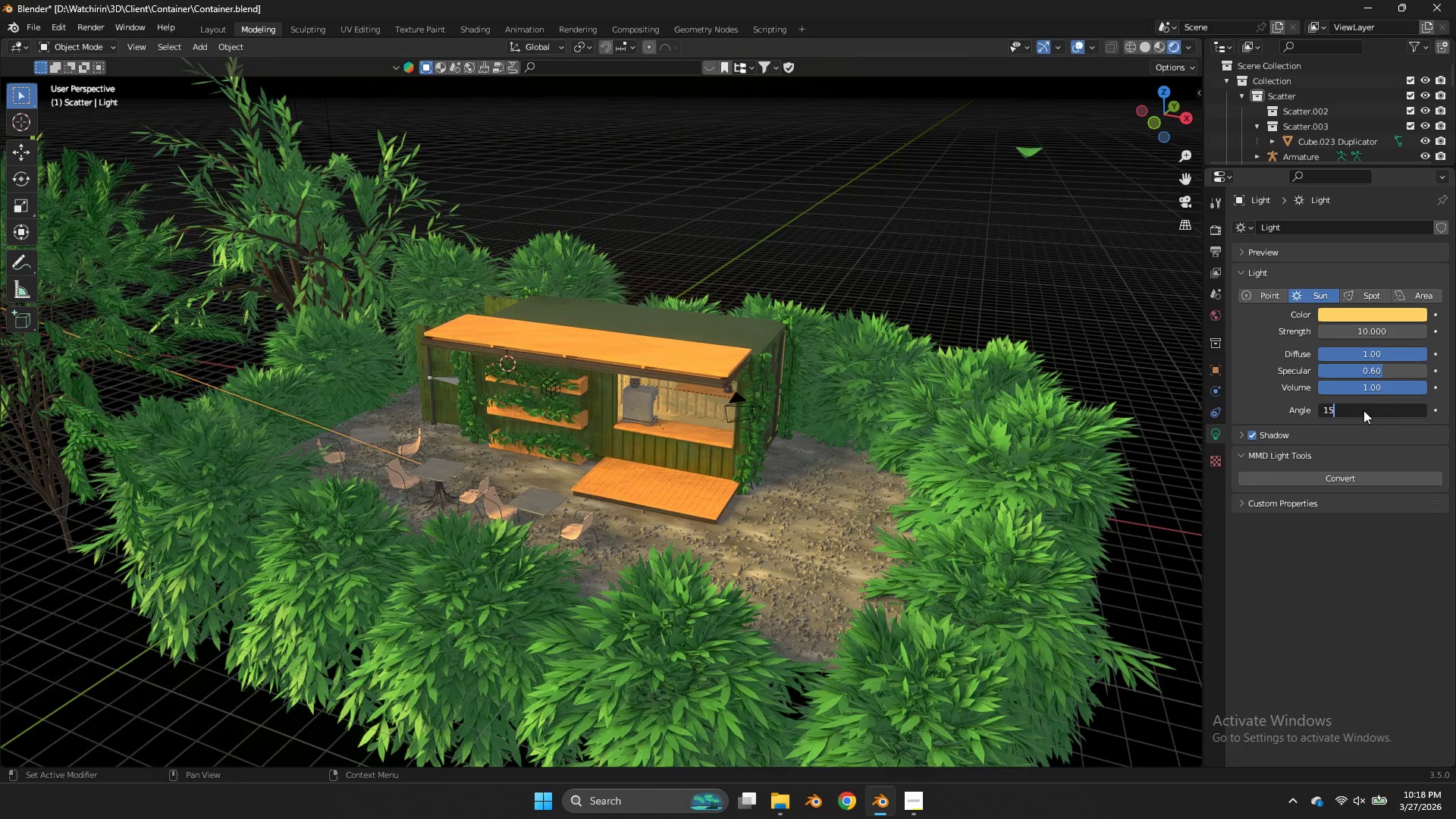 
key(Enter)
 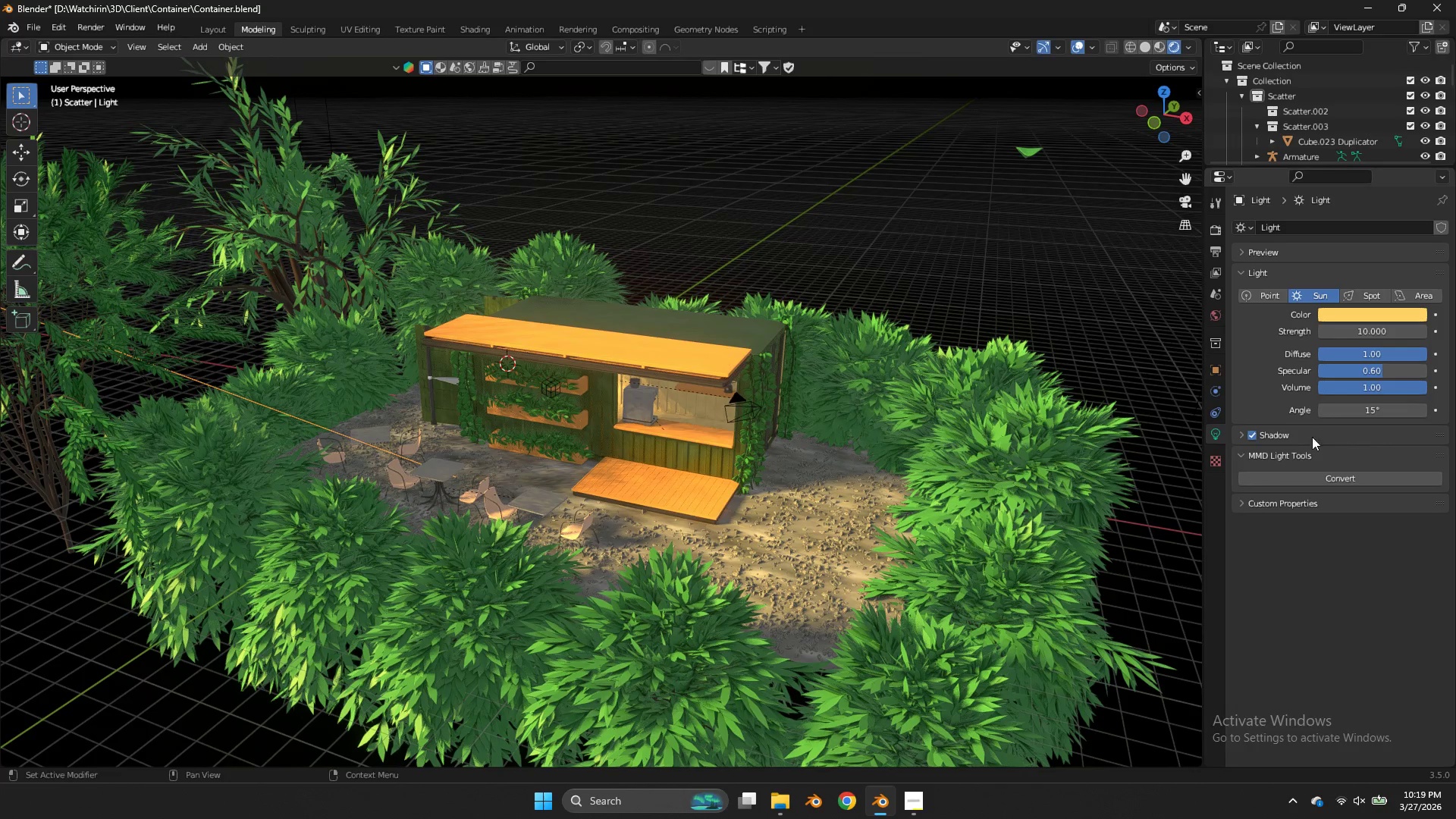 
left_click([1238, 434])
 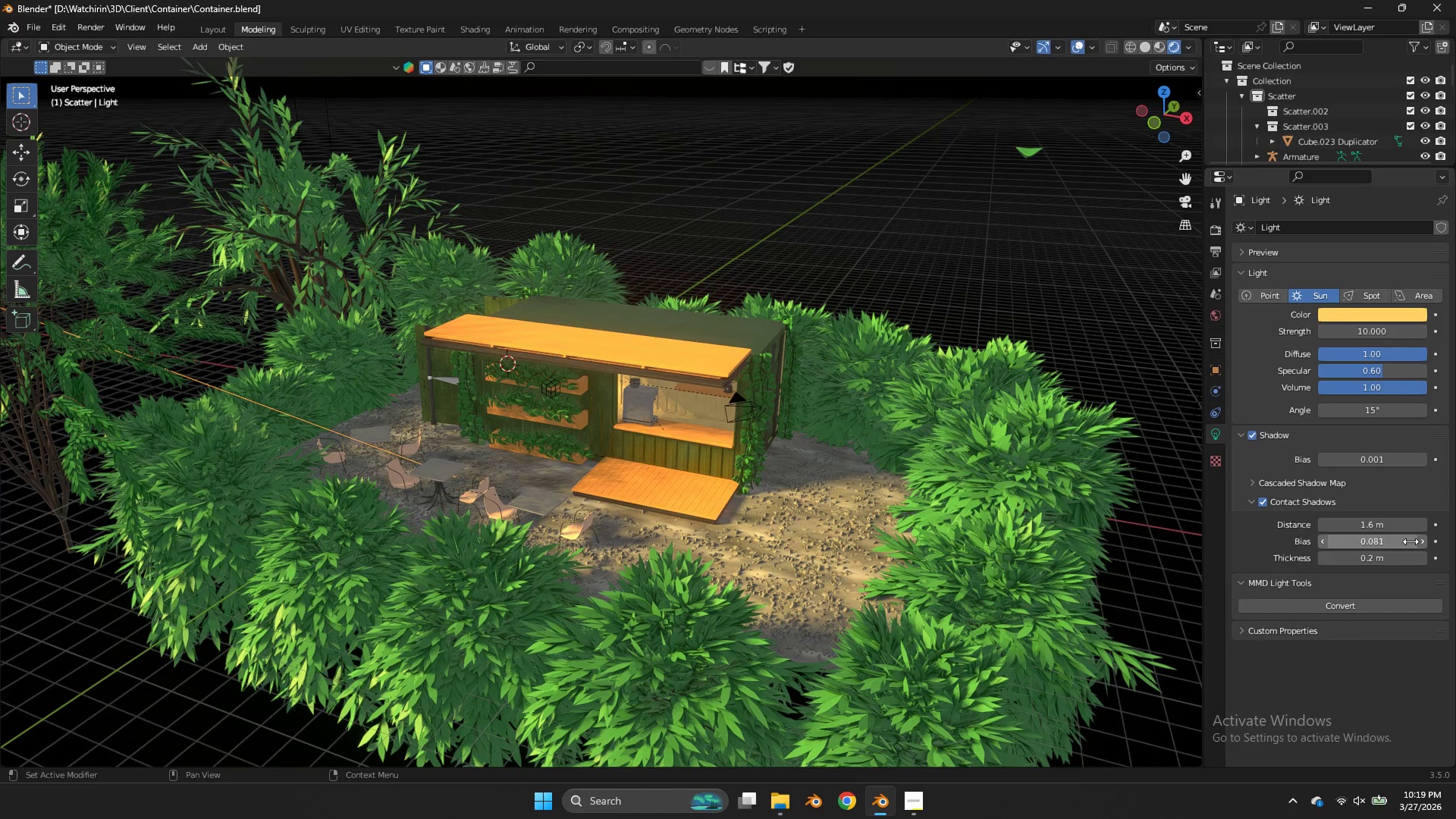 
left_click_drag(start_coordinate=[1392, 540], to_coordinate=[676, 349])
 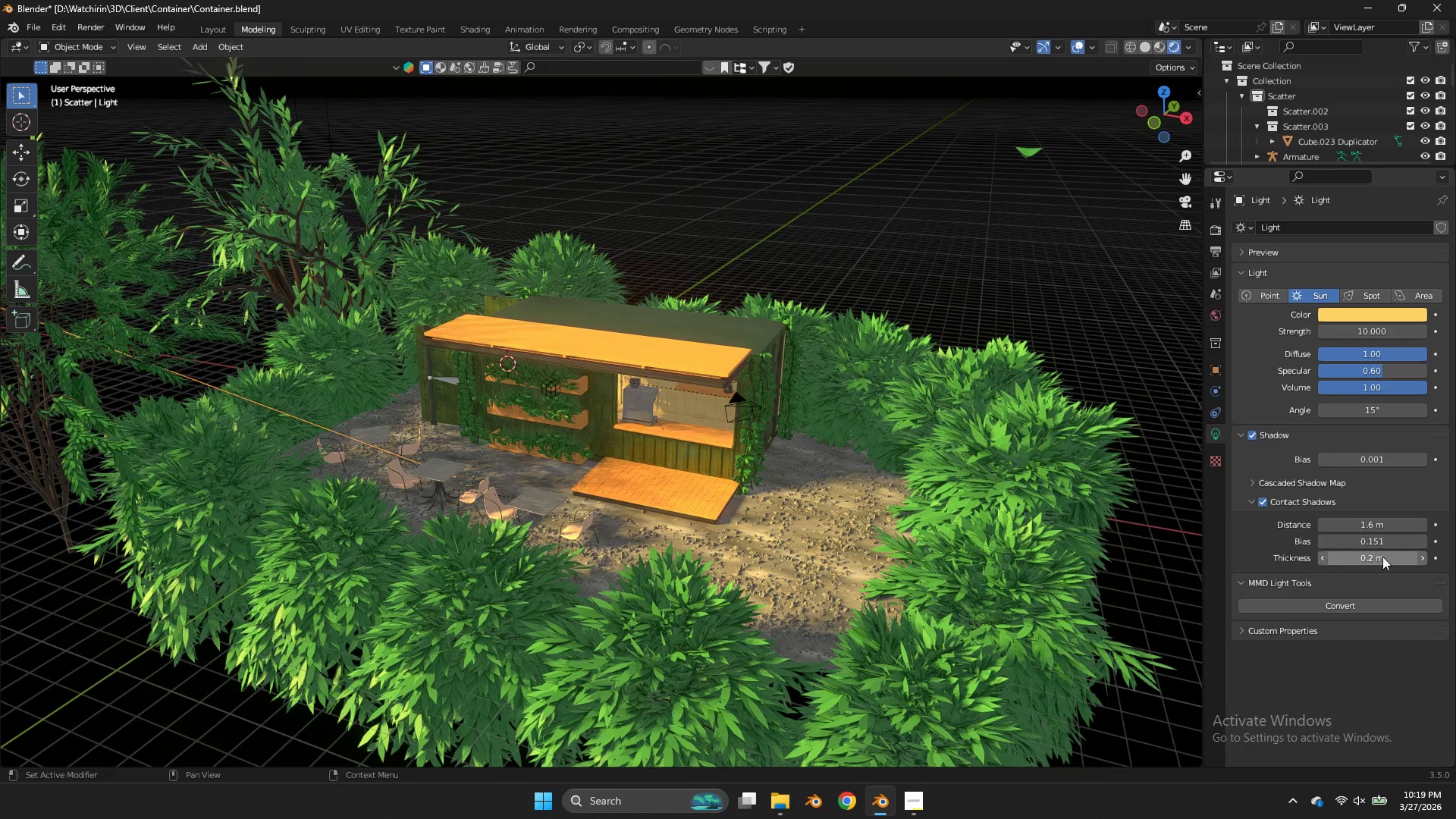 
left_click_drag(start_coordinate=[1381, 555], to_coordinate=[693, 378])
 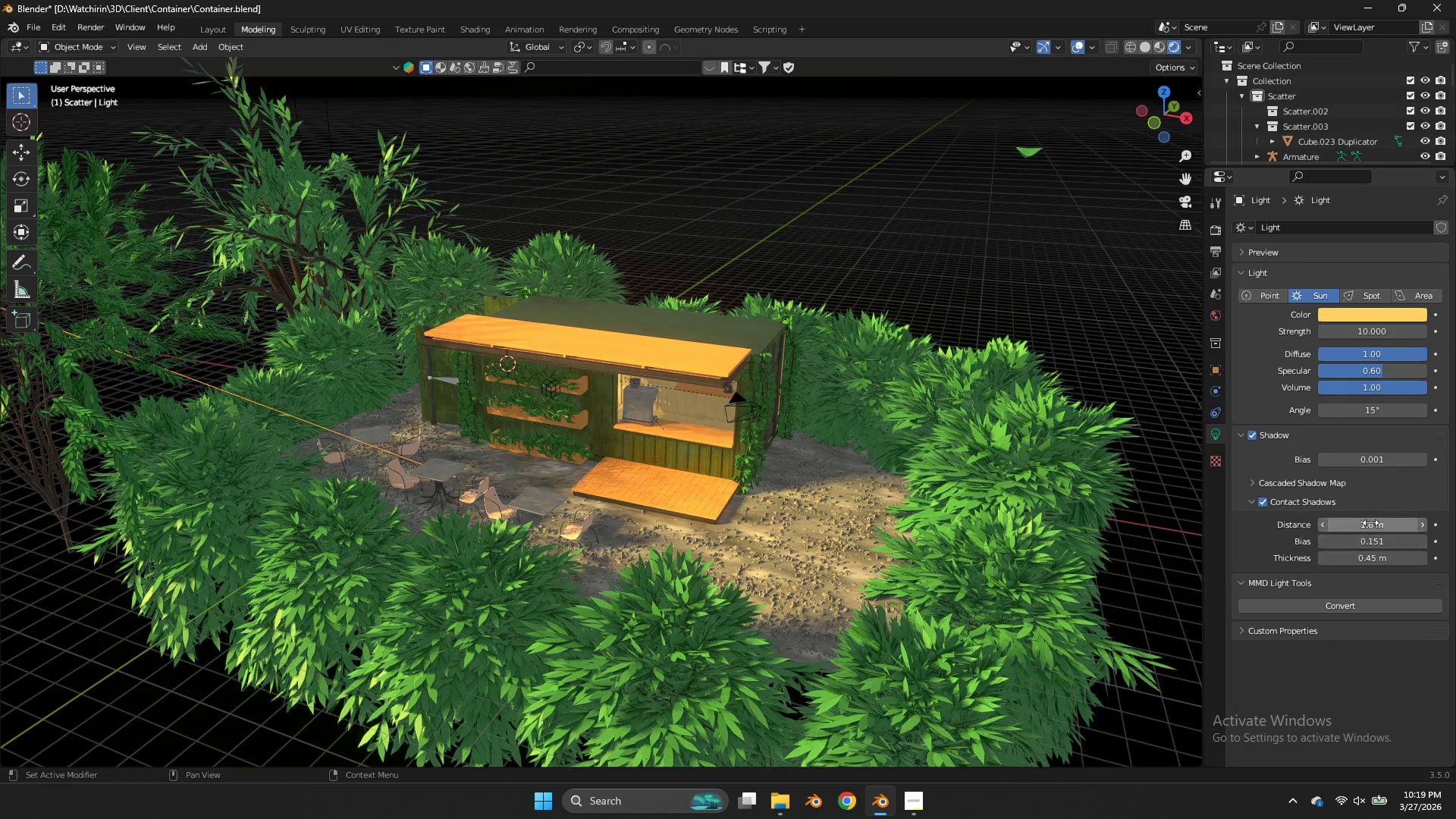 
left_click_drag(start_coordinate=[1370, 522], to_coordinate=[588, 348])
 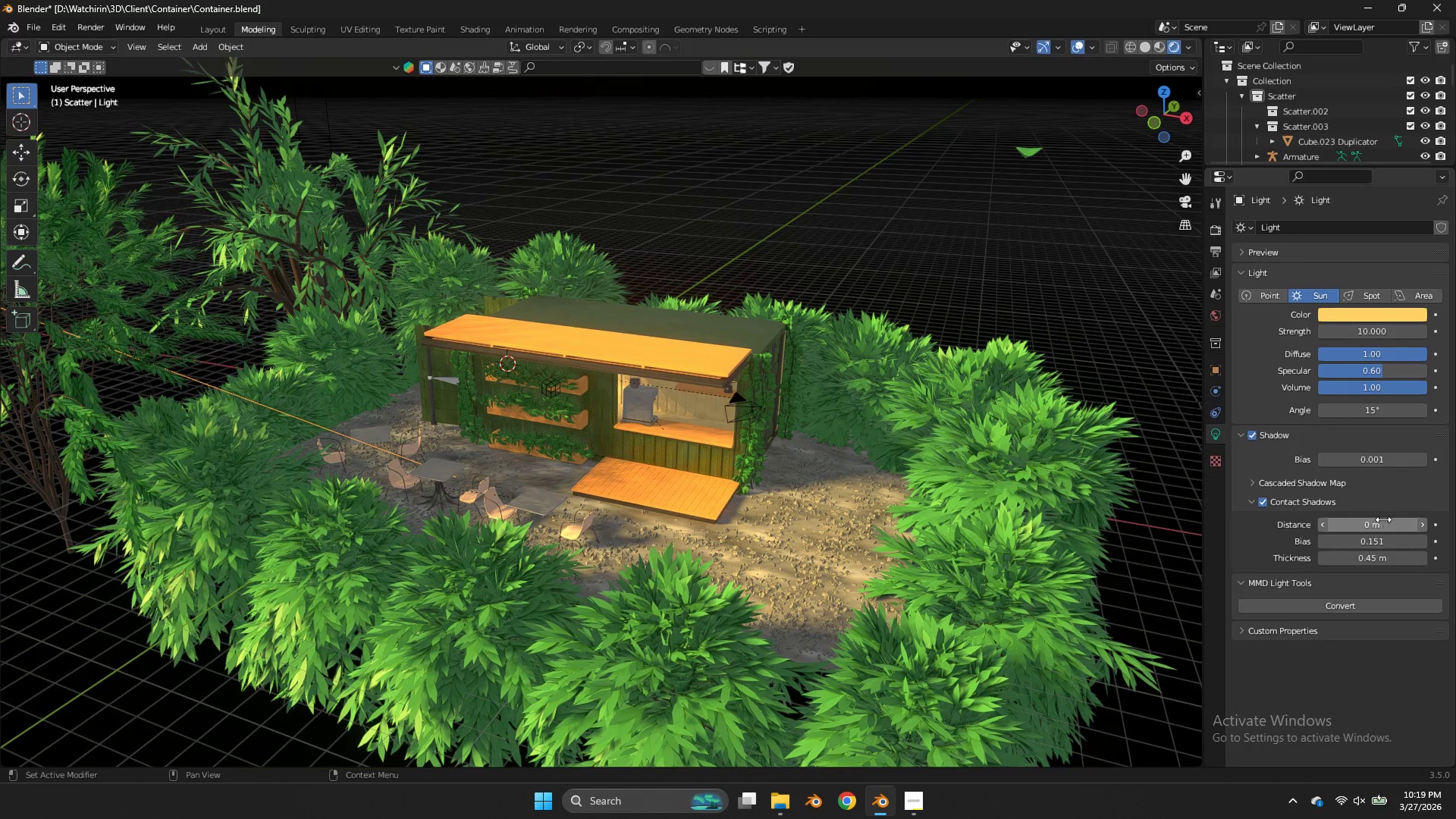 
left_click_drag(start_coordinate=[1384, 520], to_coordinate=[896, 325])
 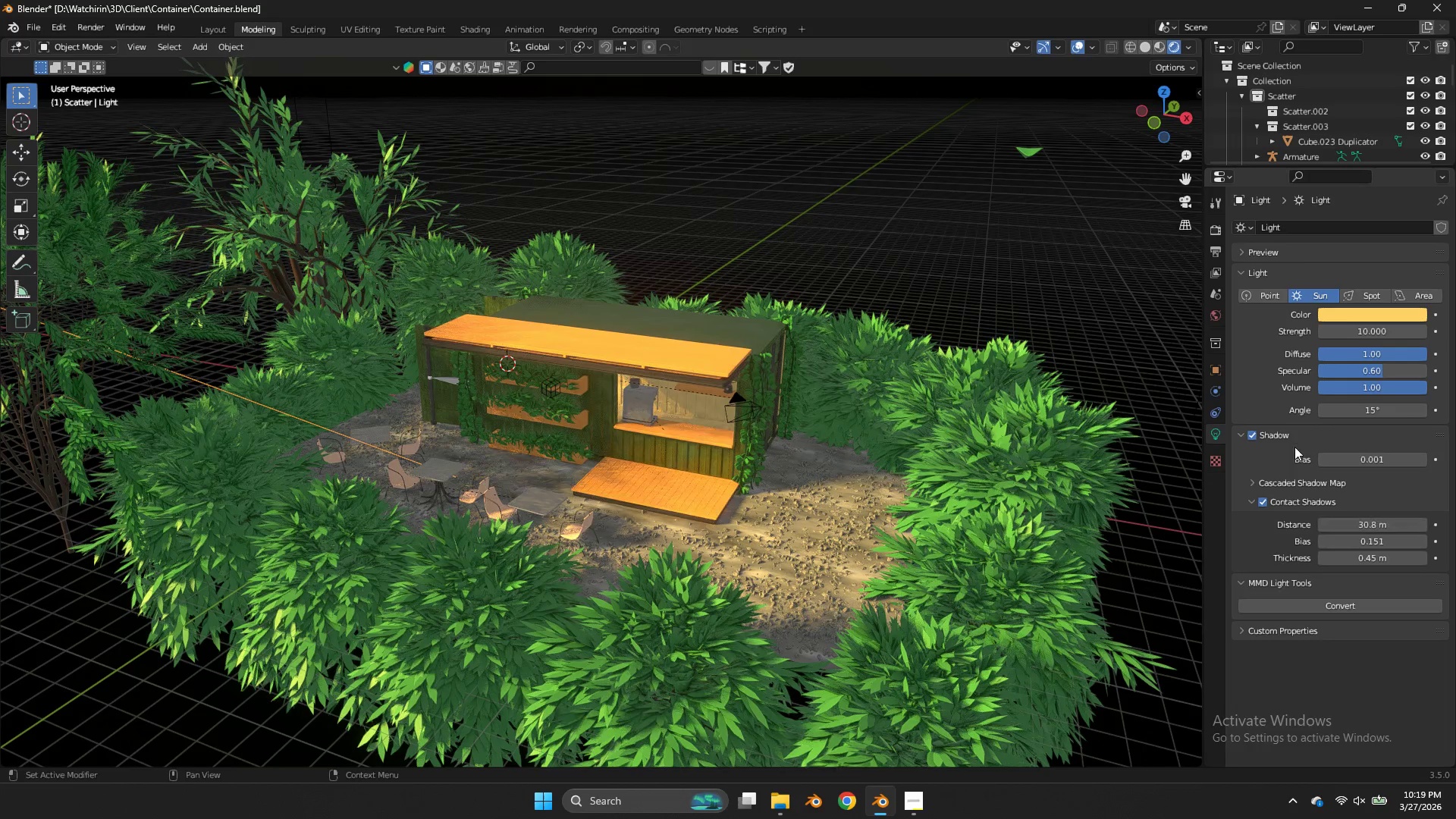 
mouse_move([1357, 306])
 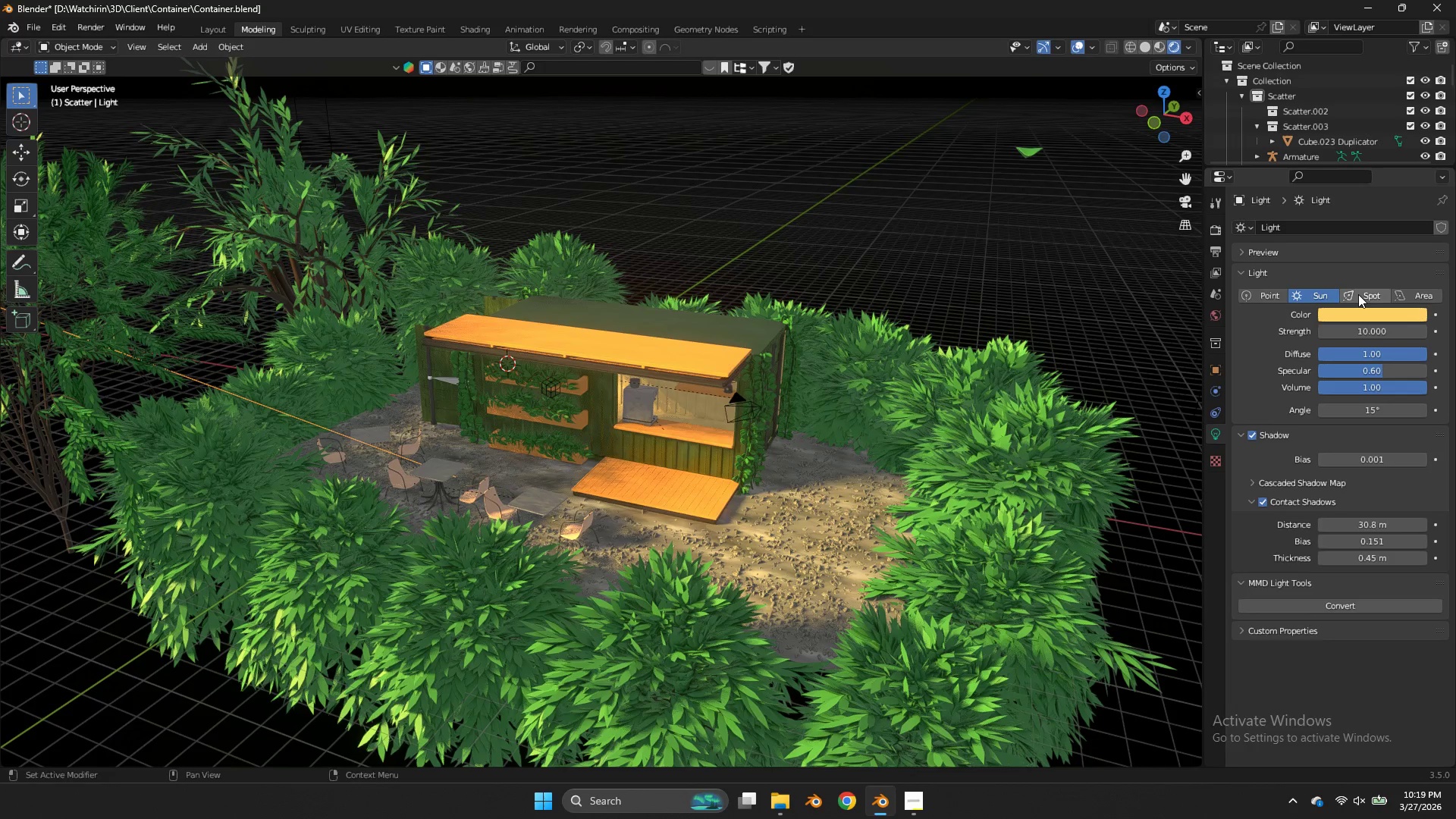 
left_click([1358, 294])
 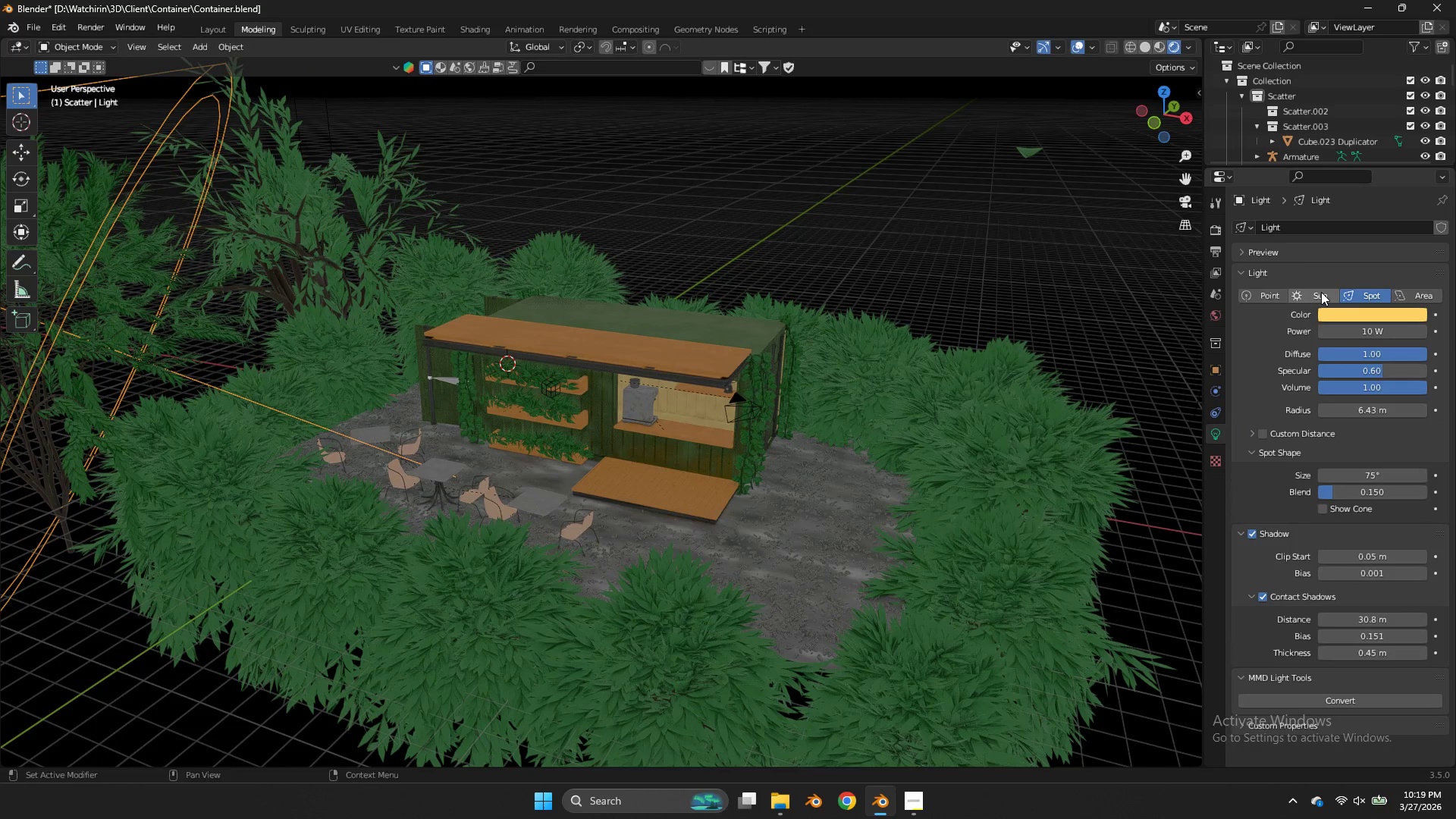 
left_click([1321, 292])
 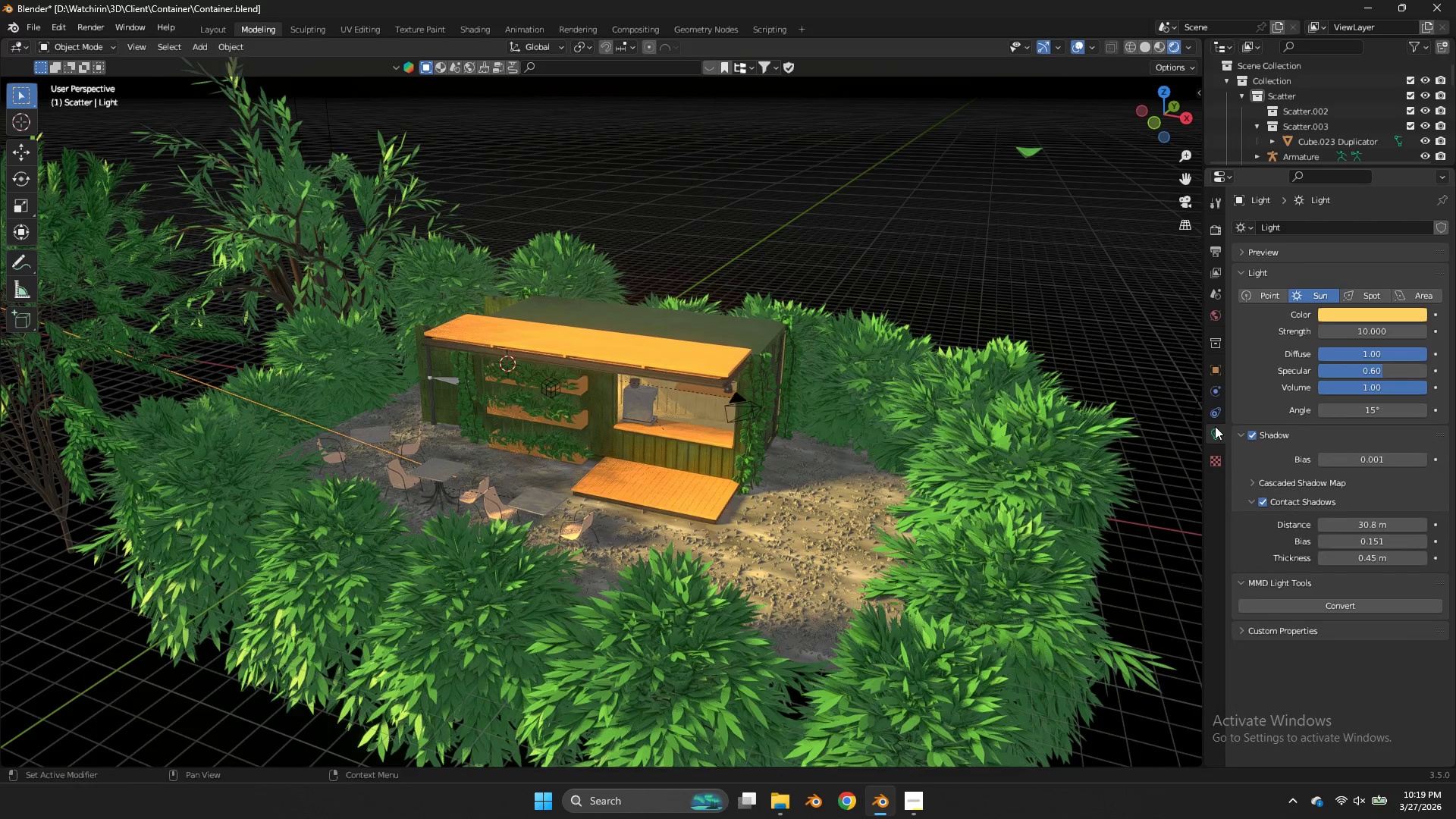 
double_click([1215, 420])
 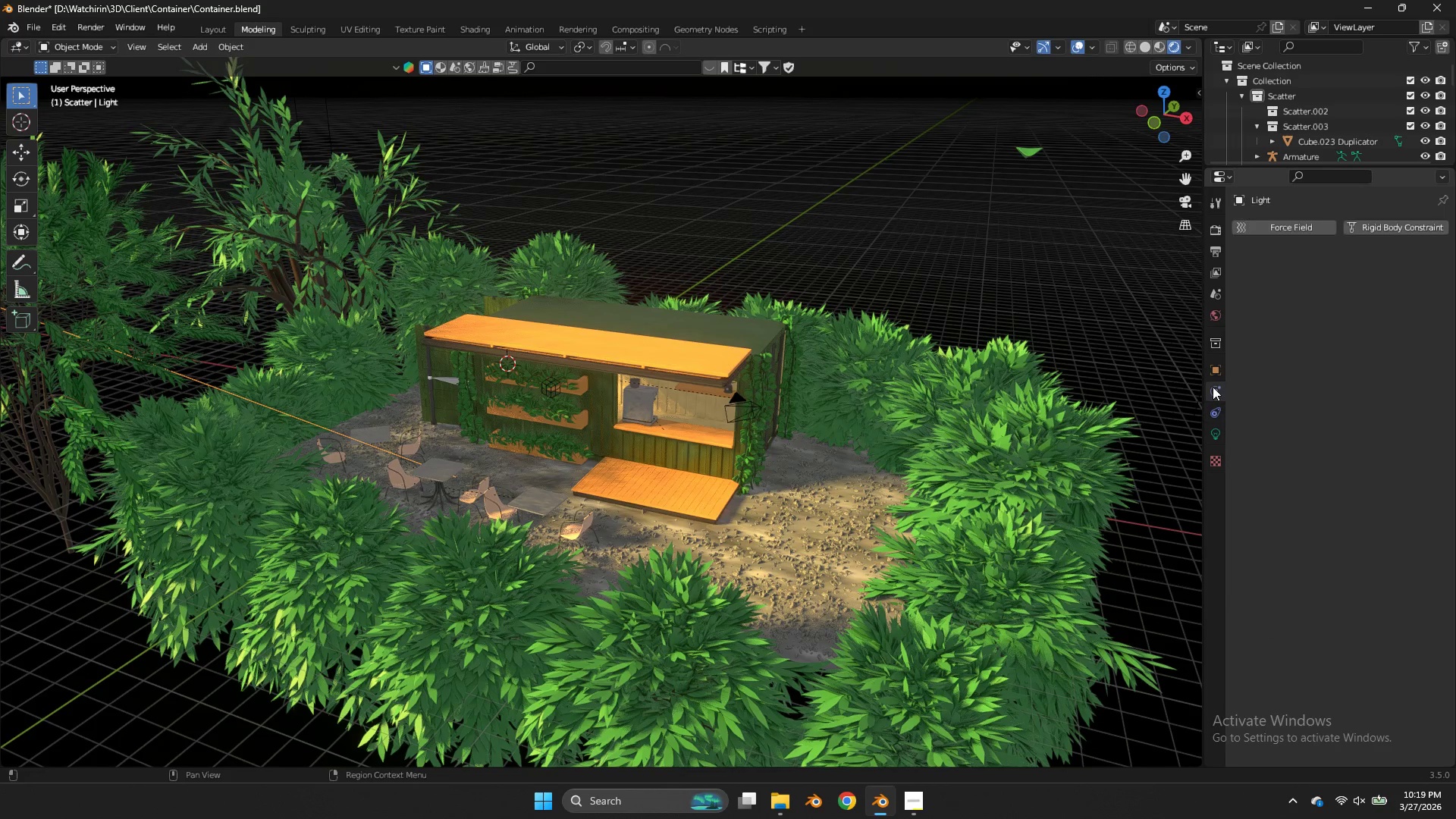 
triple_click([1213, 387])
 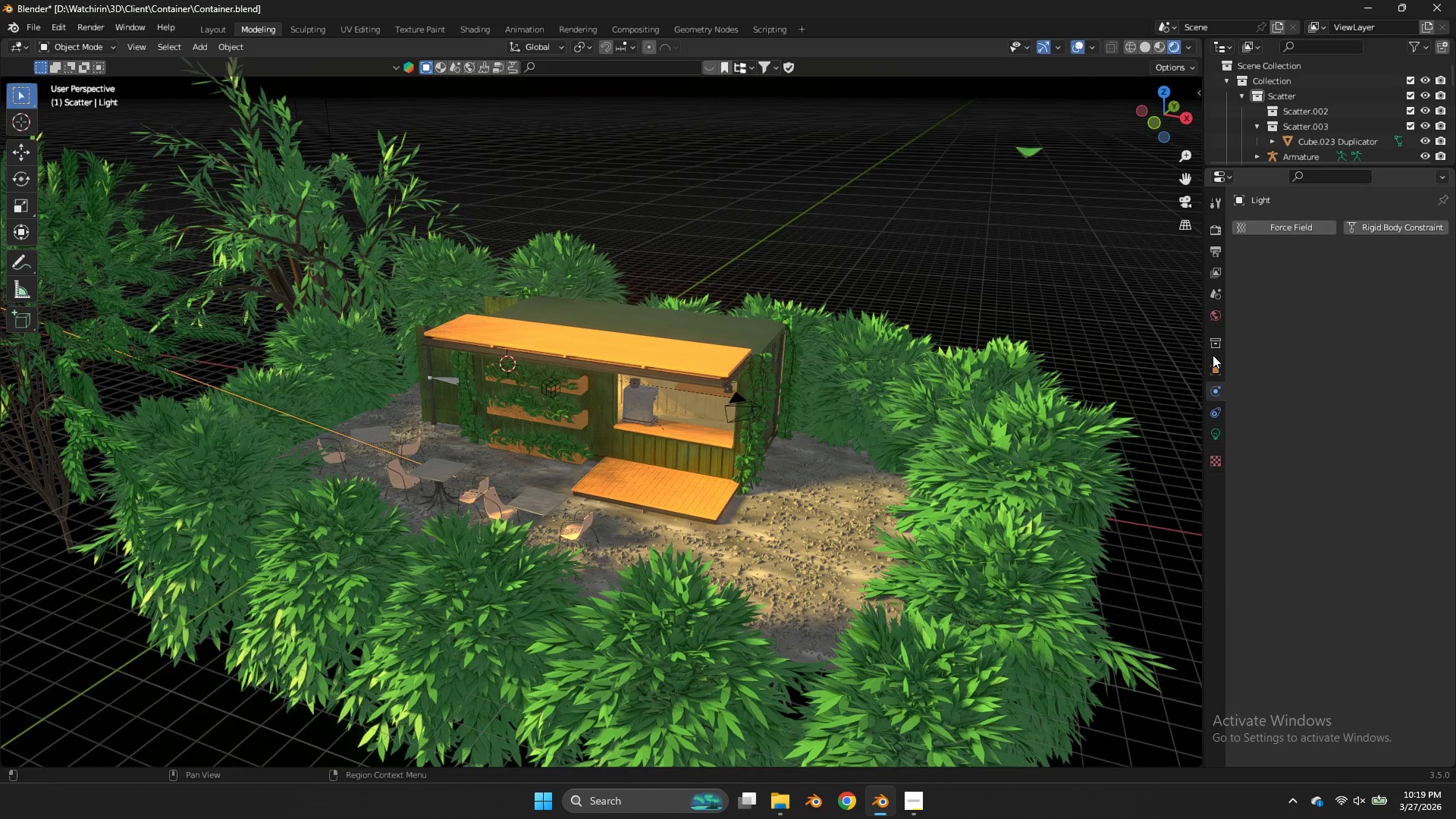 
triple_click([1213, 355])
 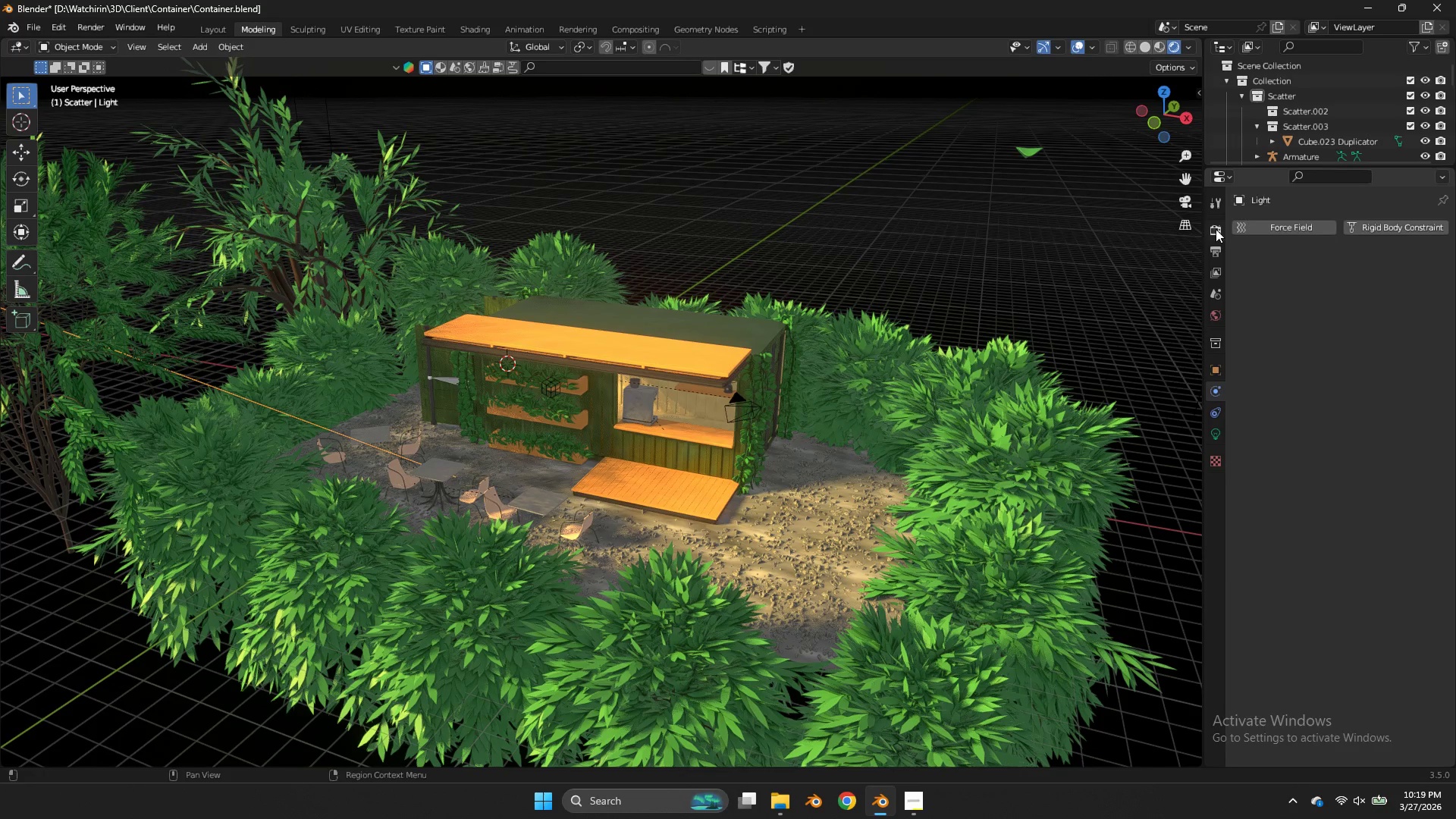 
left_click([1216, 229])
 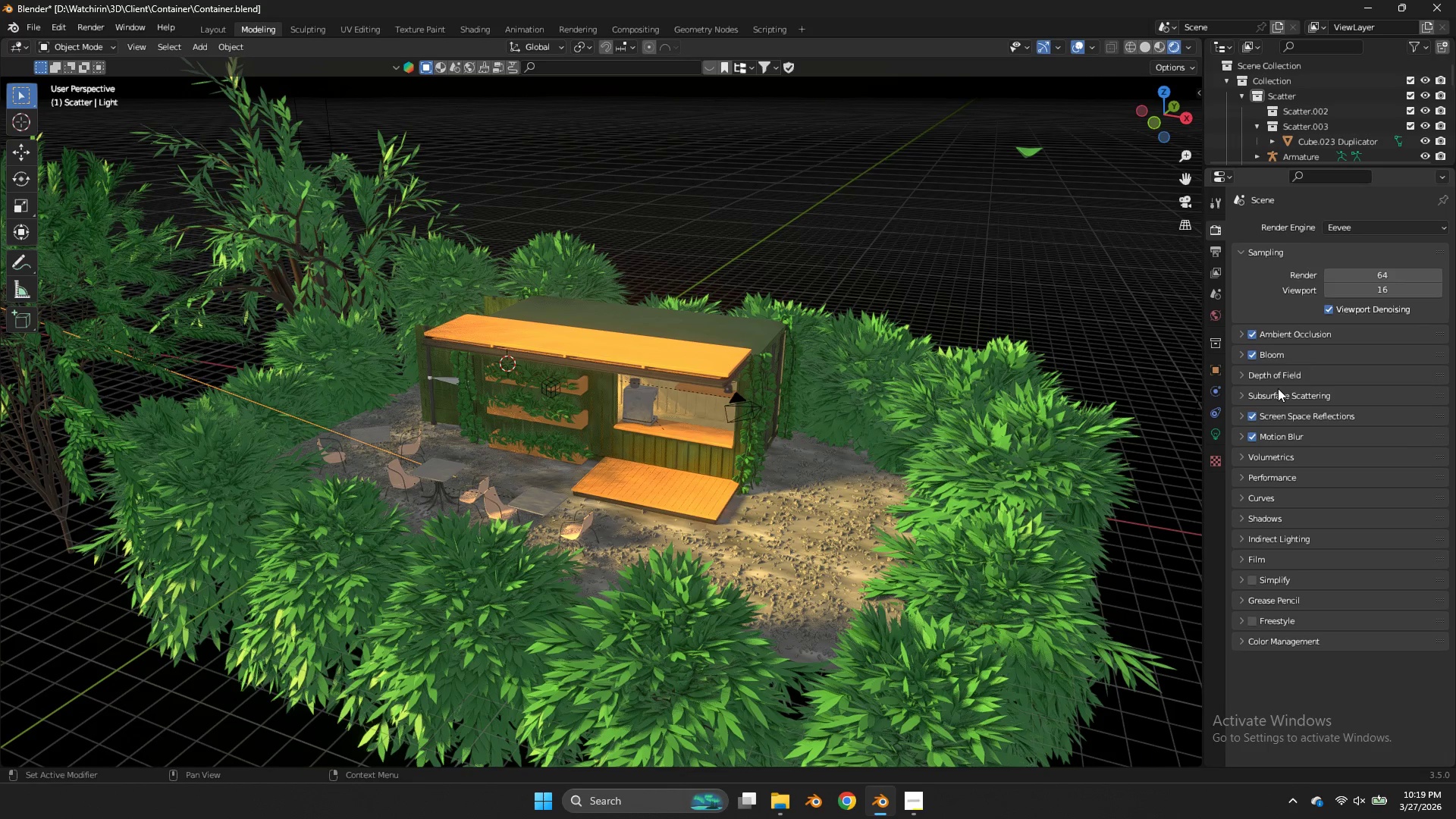 
left_click([1278, 374])
 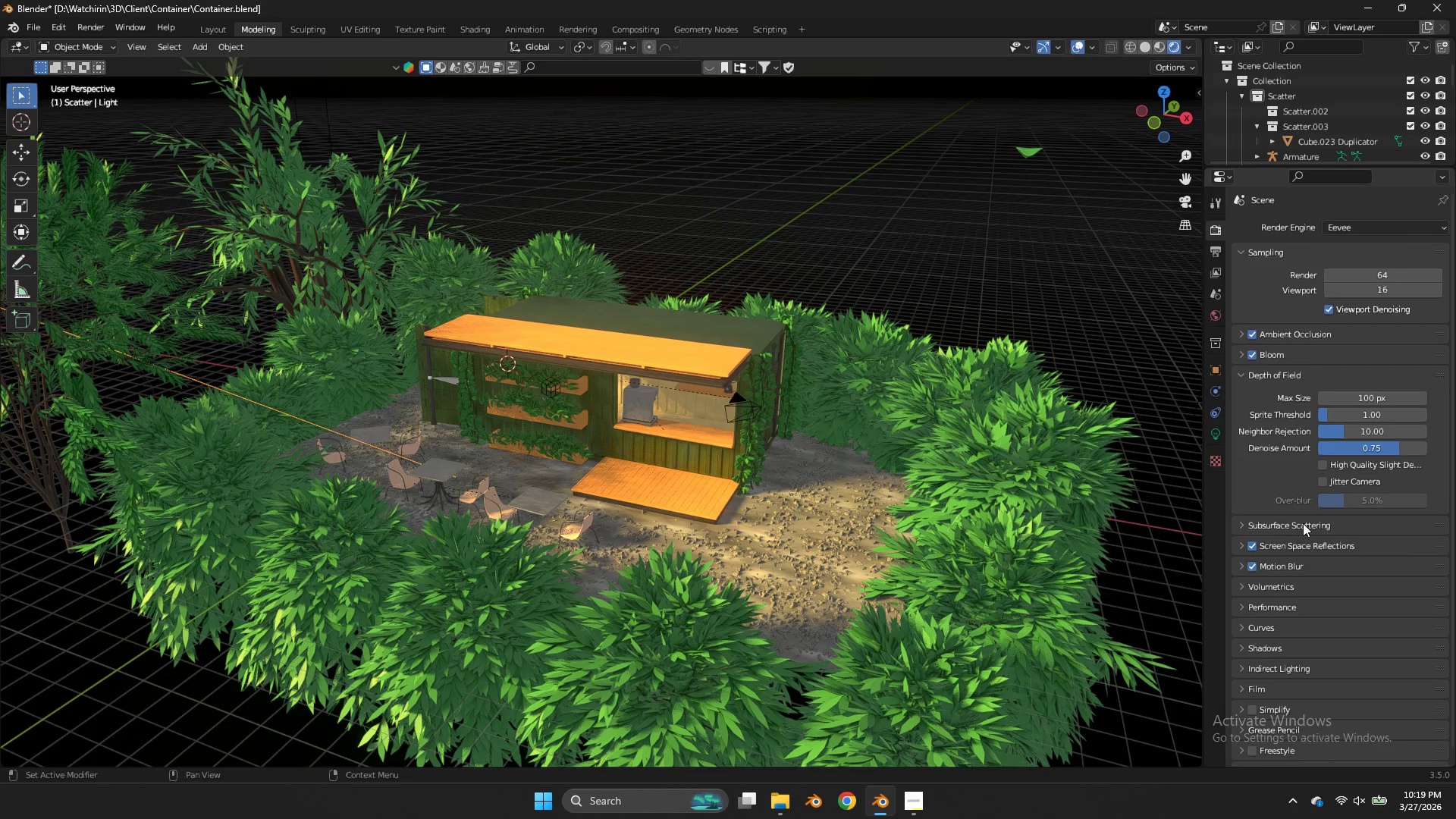 
left_click([1329, 468])
 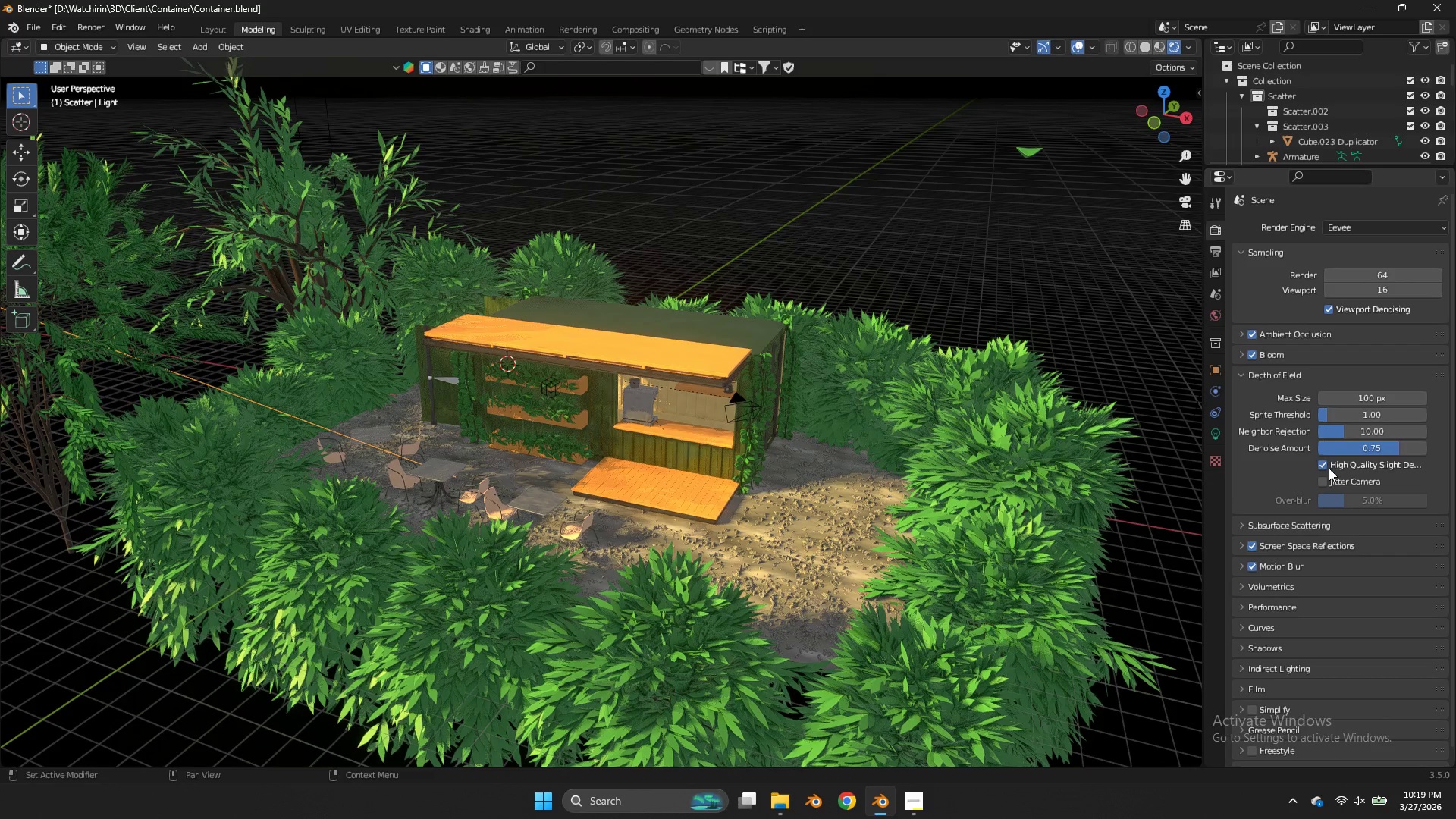 
left_click([1329, 468])
 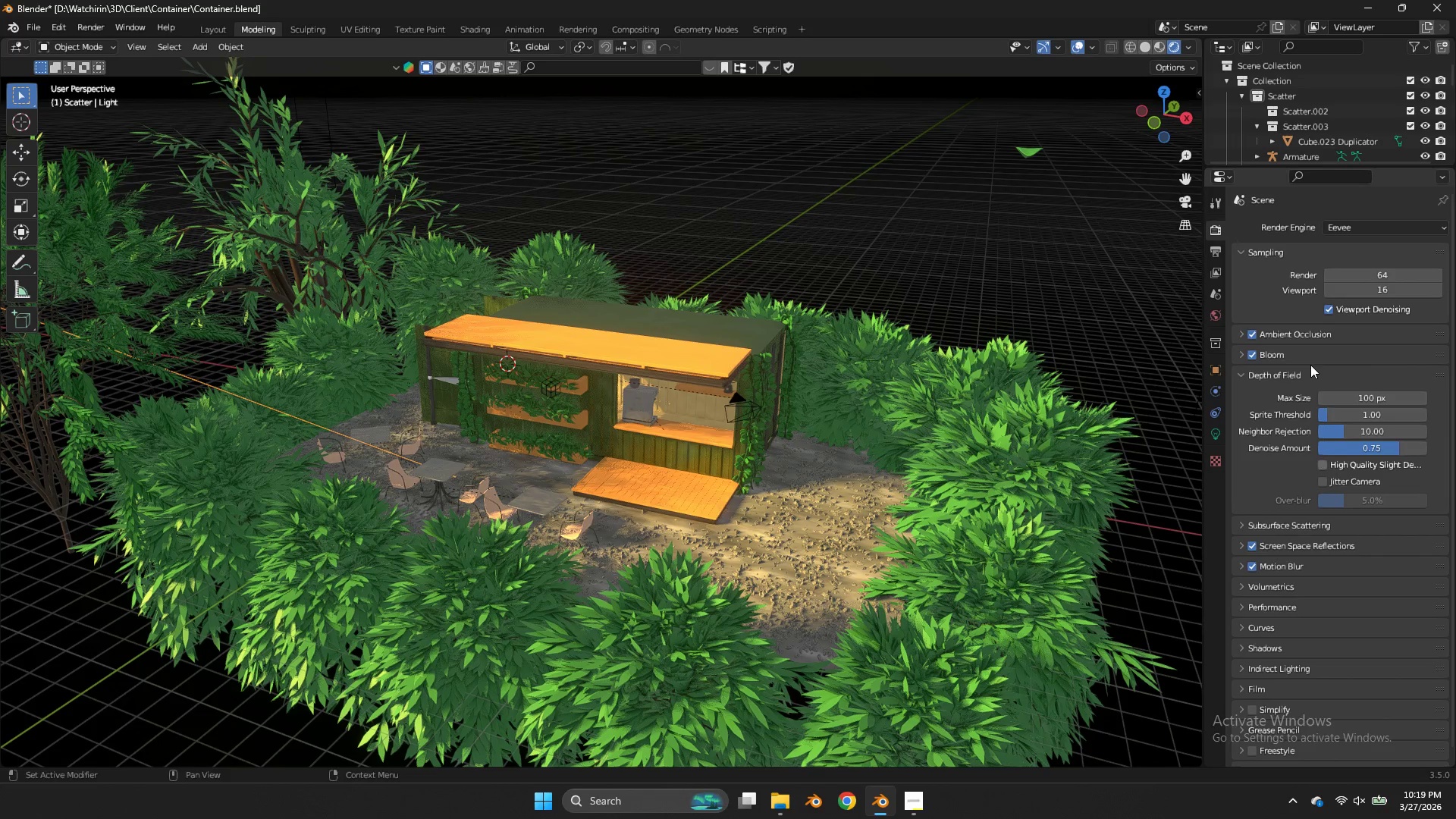 
left_click([1308, 333])
 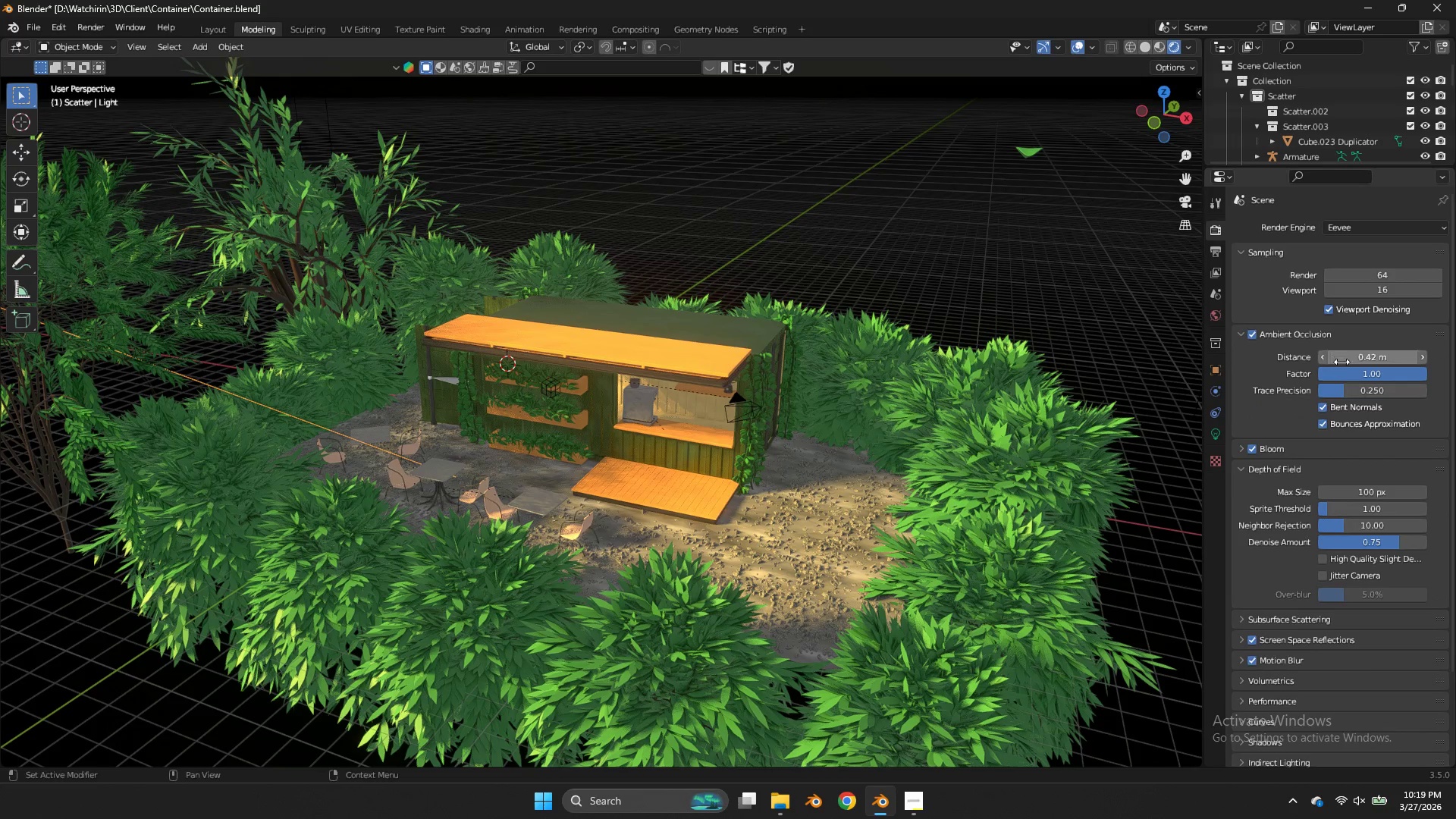 
left_click_drag(start_coordinate=[1352, 375], to_coordinate=[905, 378])
 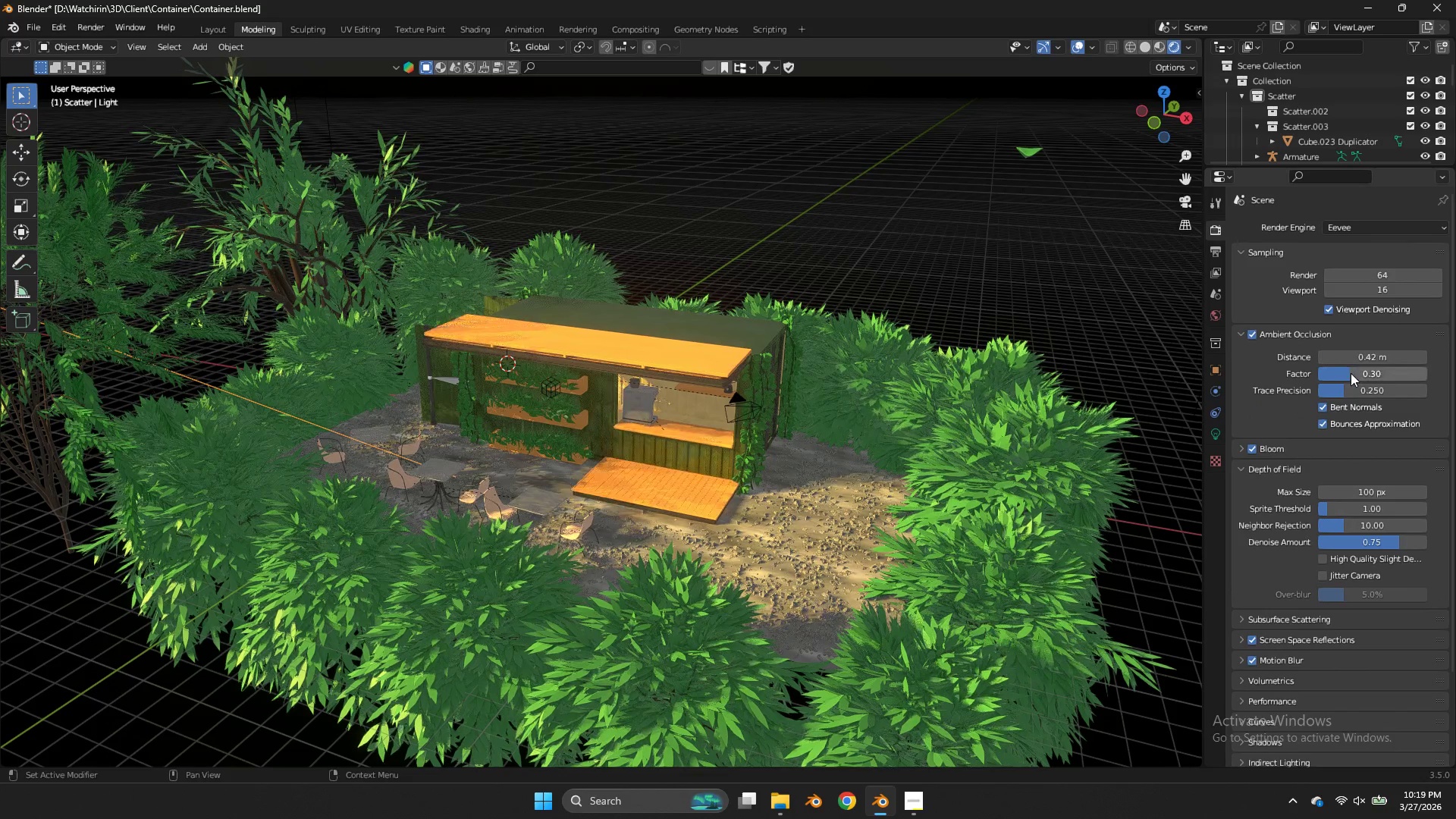 
left_click_drag(start_coordinate=[1351, 373], to_coordinate=[778, 369])
 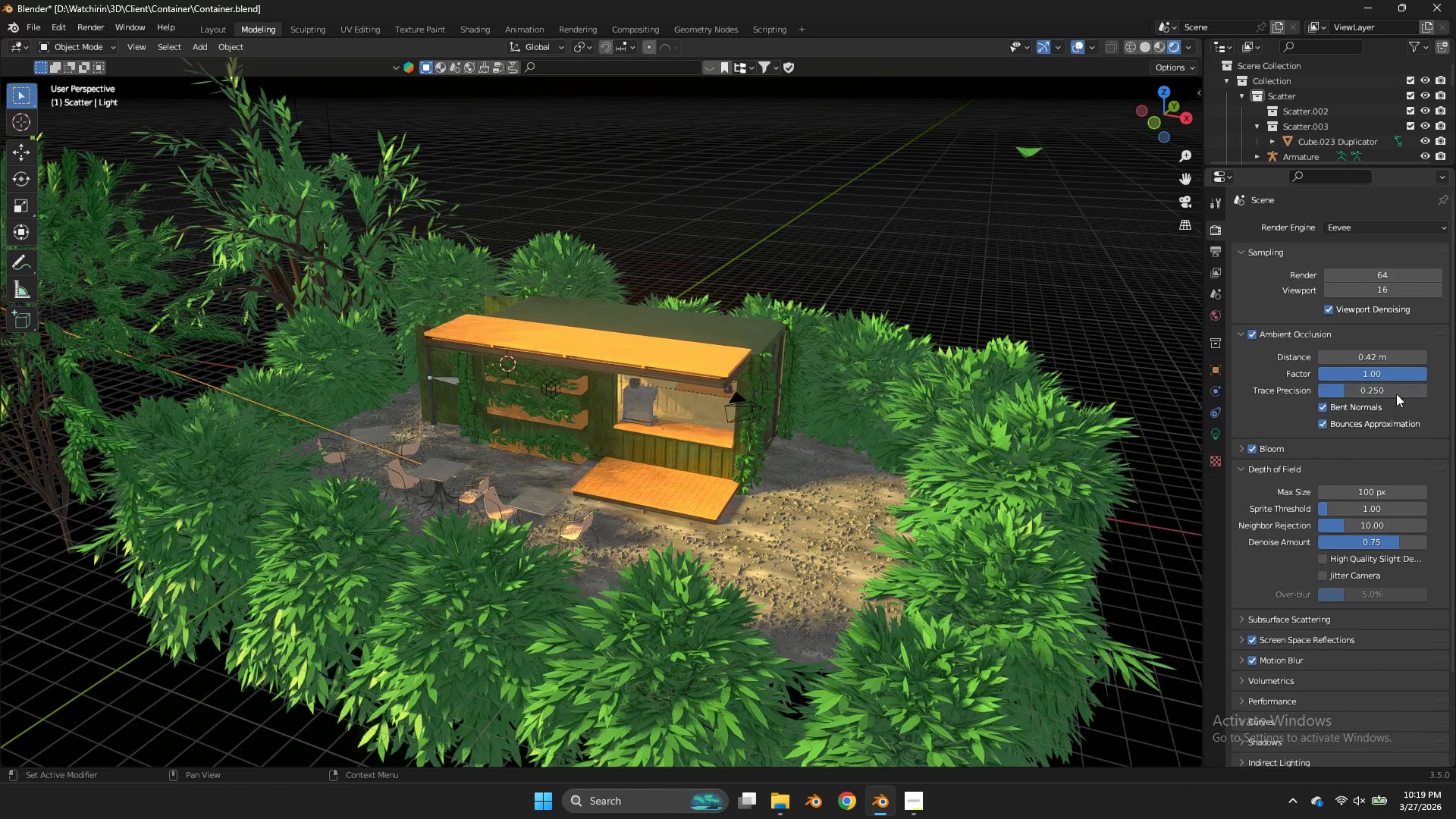 
left_click_drag(start_coordinate=[1396, 394], to_coordinate=[680, 397])
 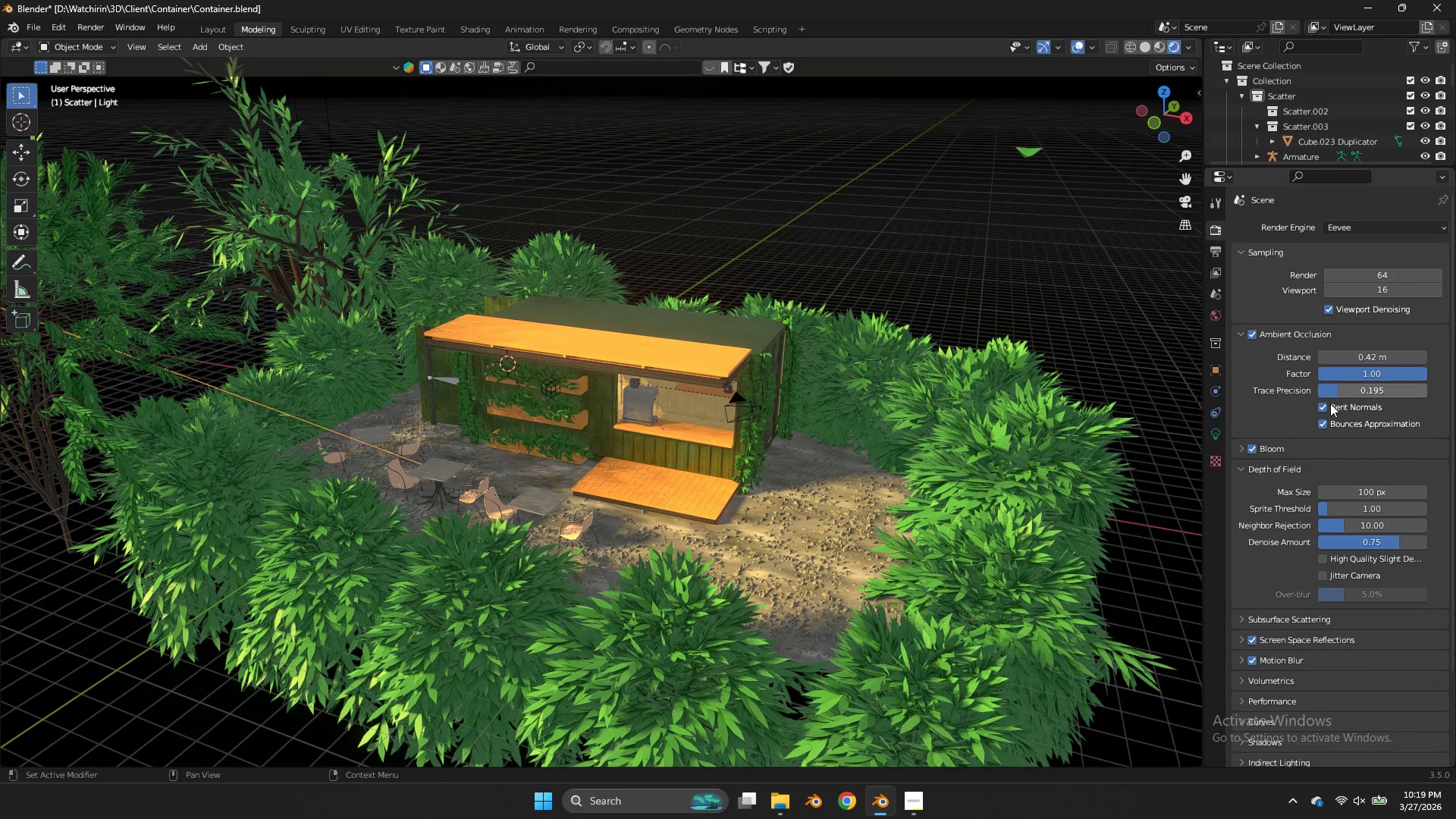 
scroll: coordinate [1283, 453], scroll_direction: down, amount: 8.0
 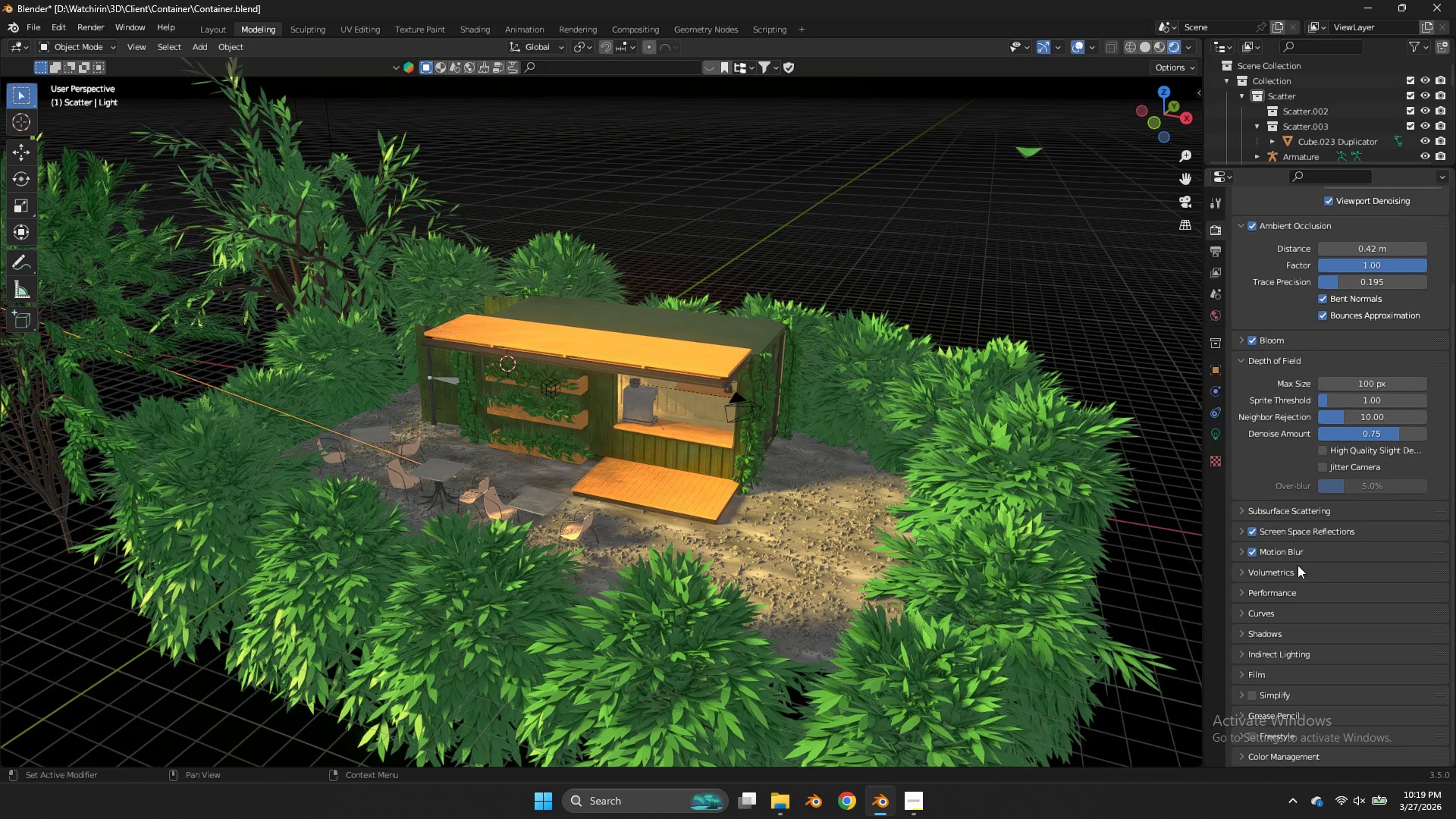 
left_click([1298, 566])
 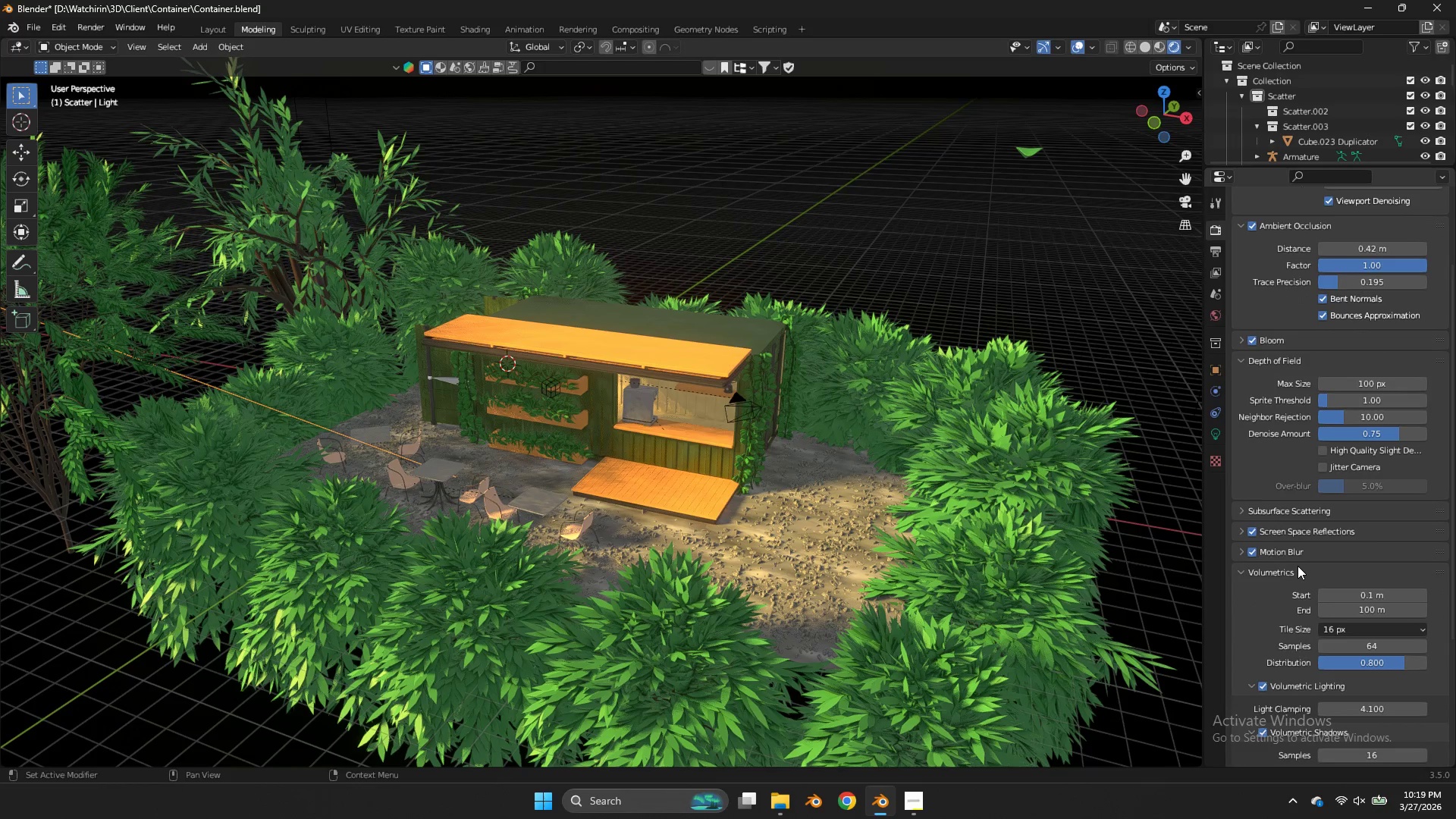 
left_click([1298, 566])
 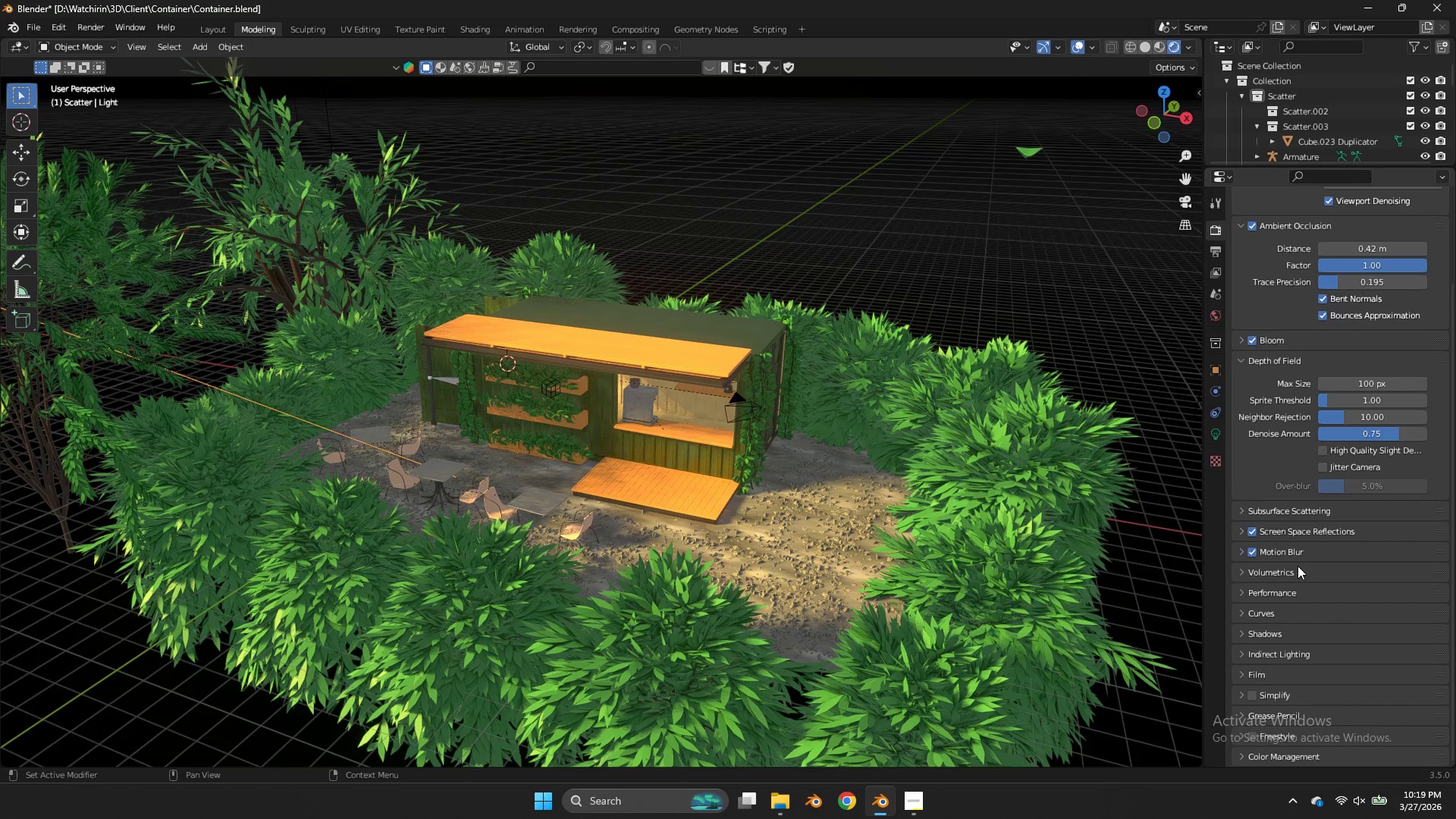 
left_click([1292, 594])
 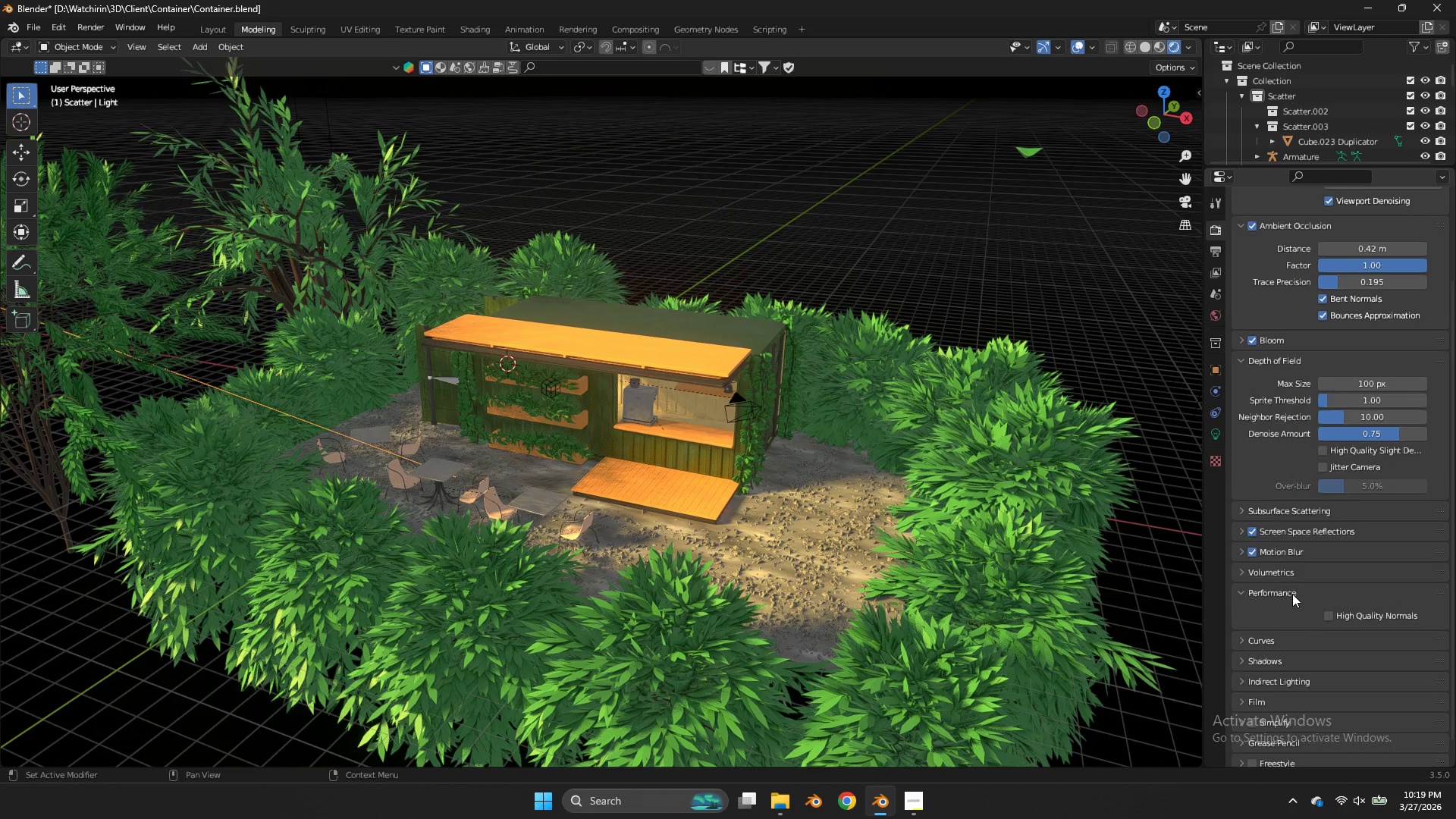 
scroll: coordinate [1292, 594], scroll_direction: down, amount: 7.0
 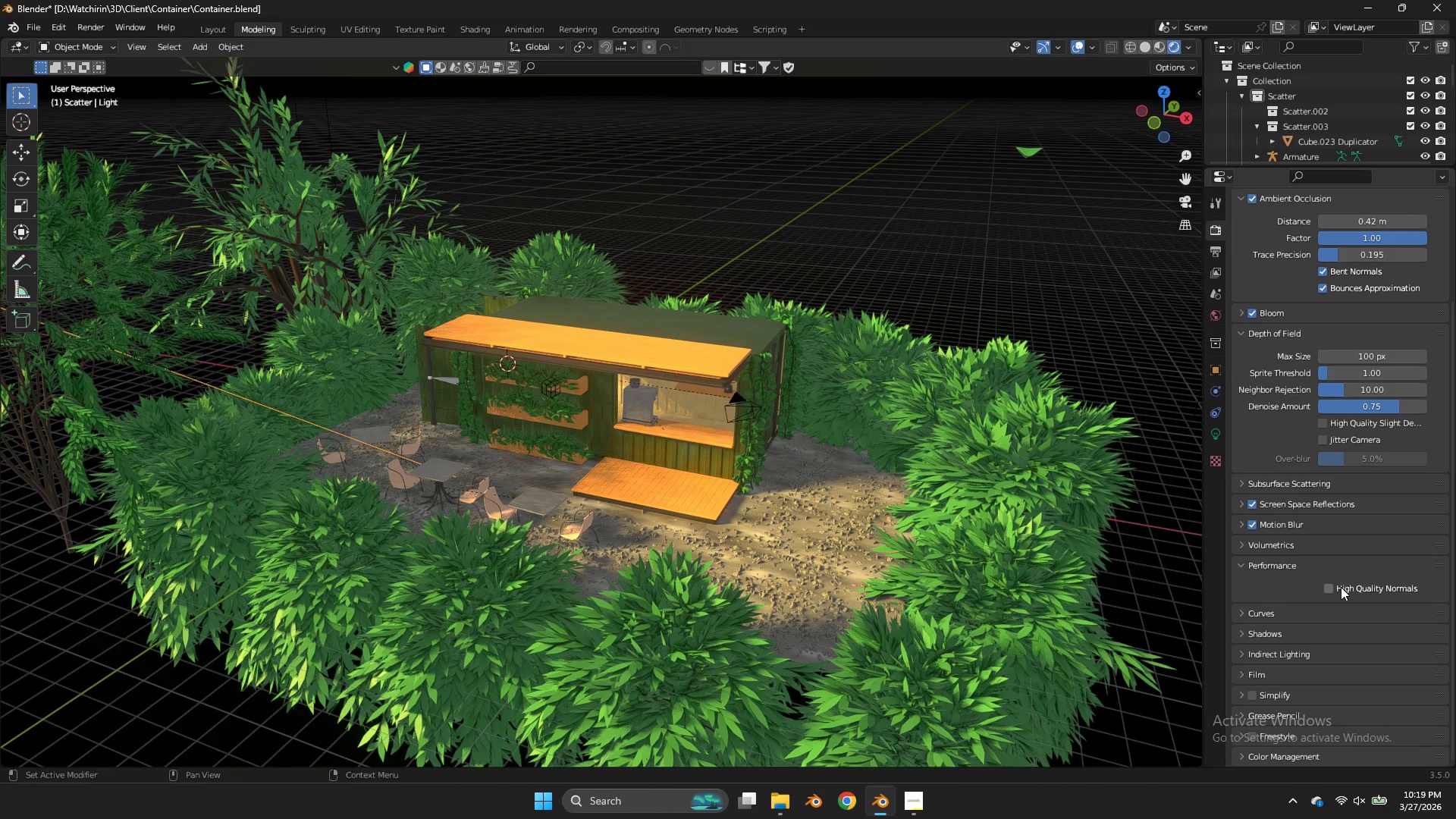 
left_click([1341, 587])
 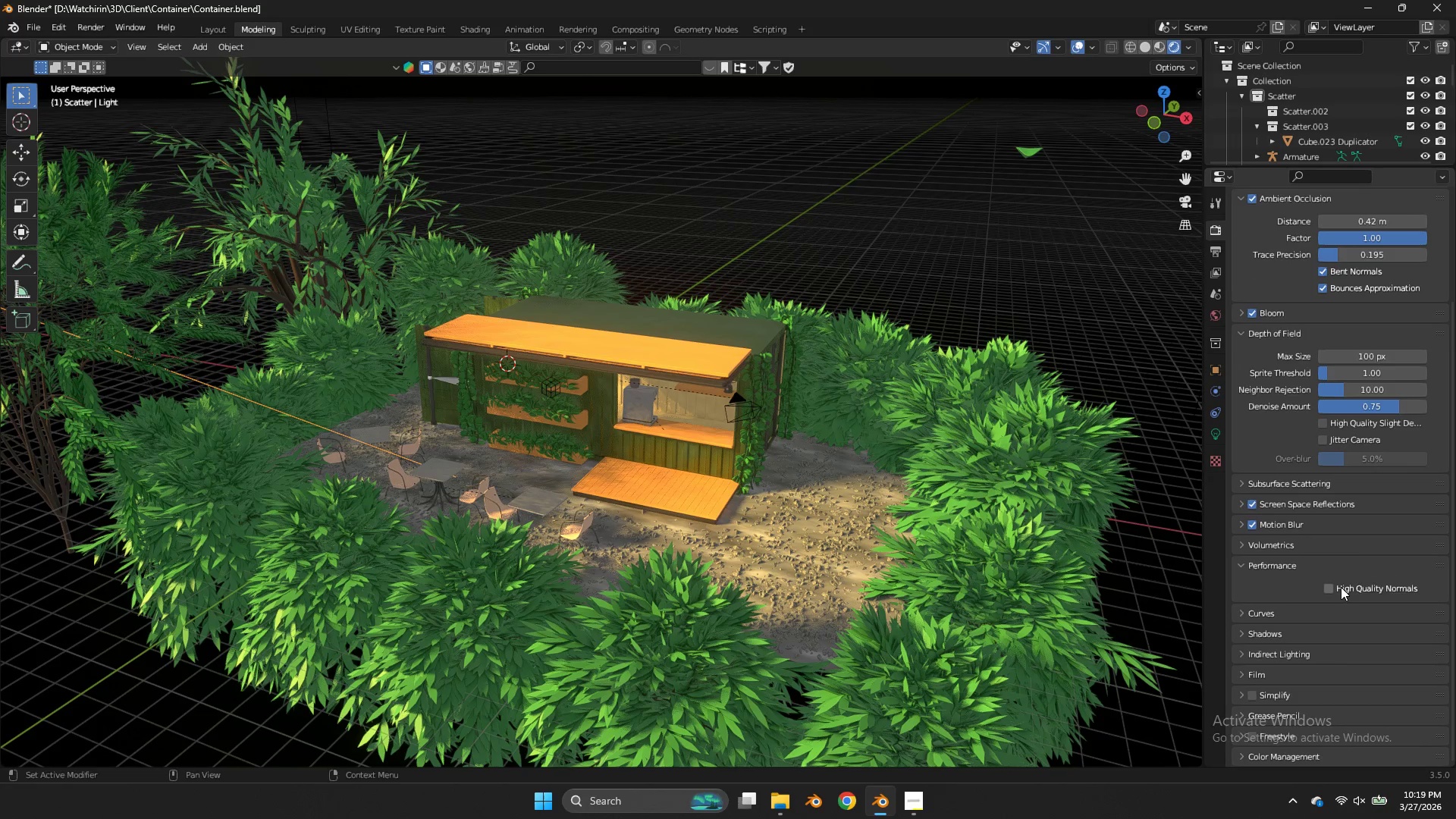 
left_click([1341, 587])
 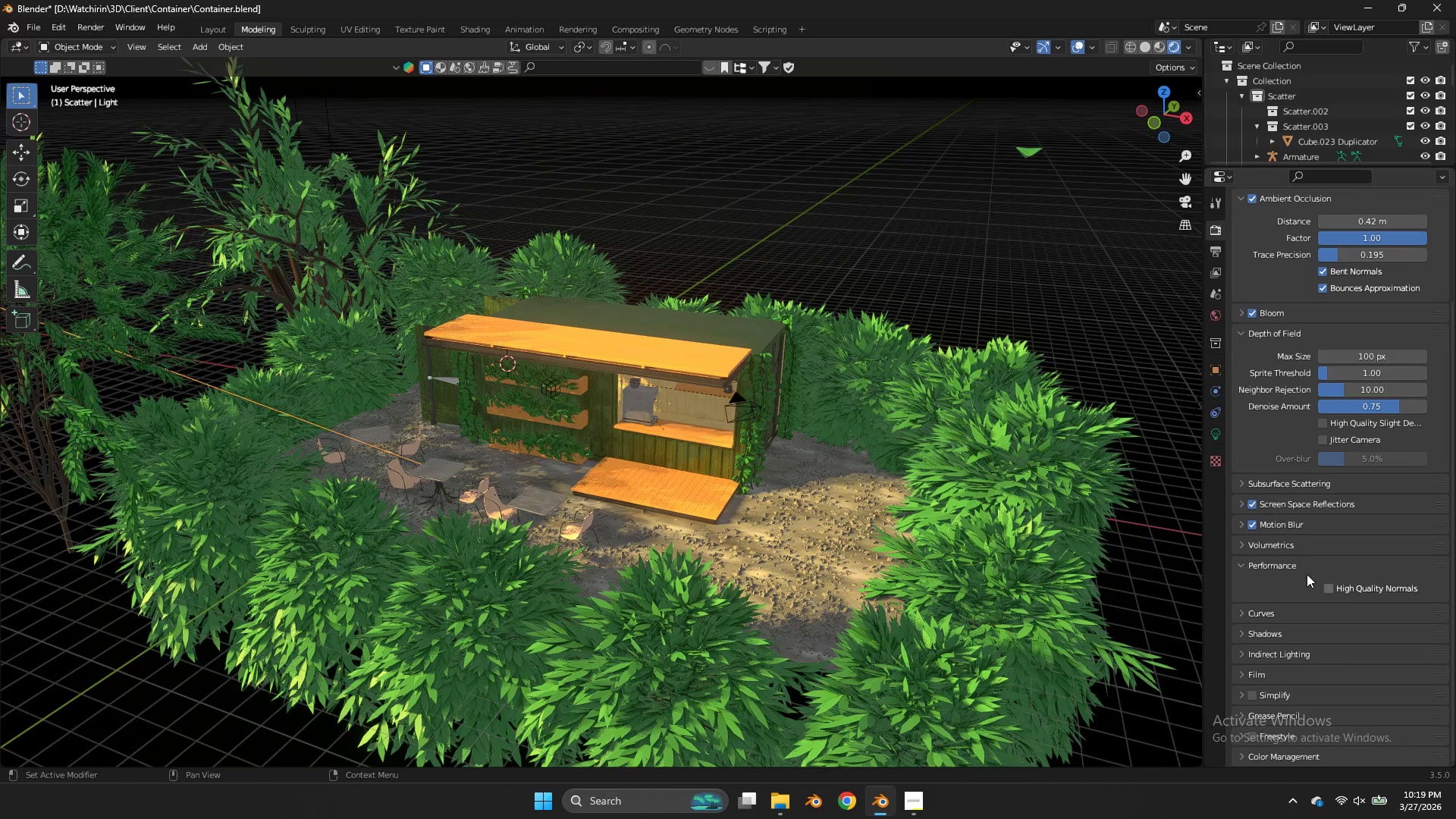 
left_click([1300, 567])
 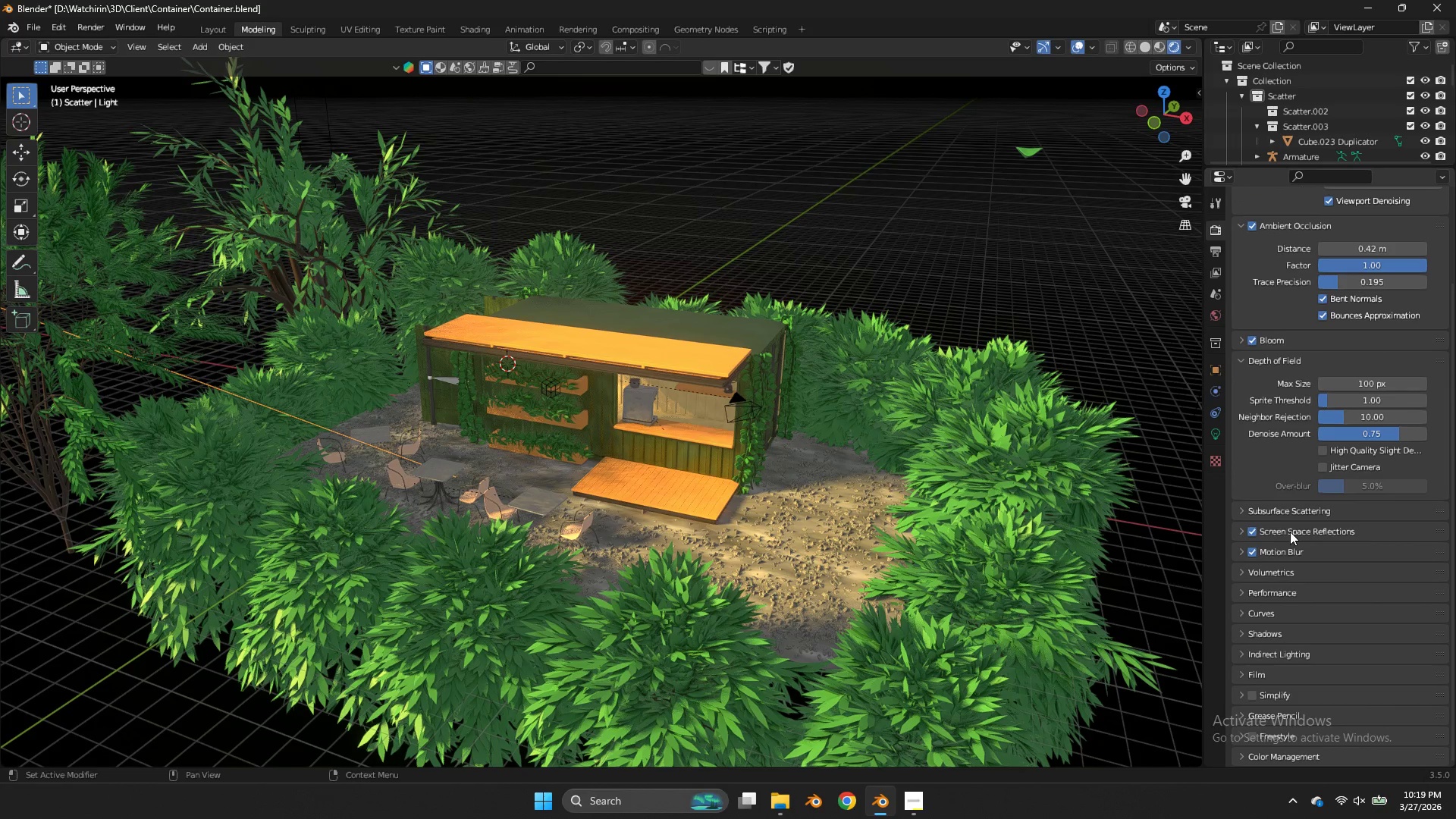 
scroll: coordinate [1286, 410], scroll_direction: up, amount: 7.0
 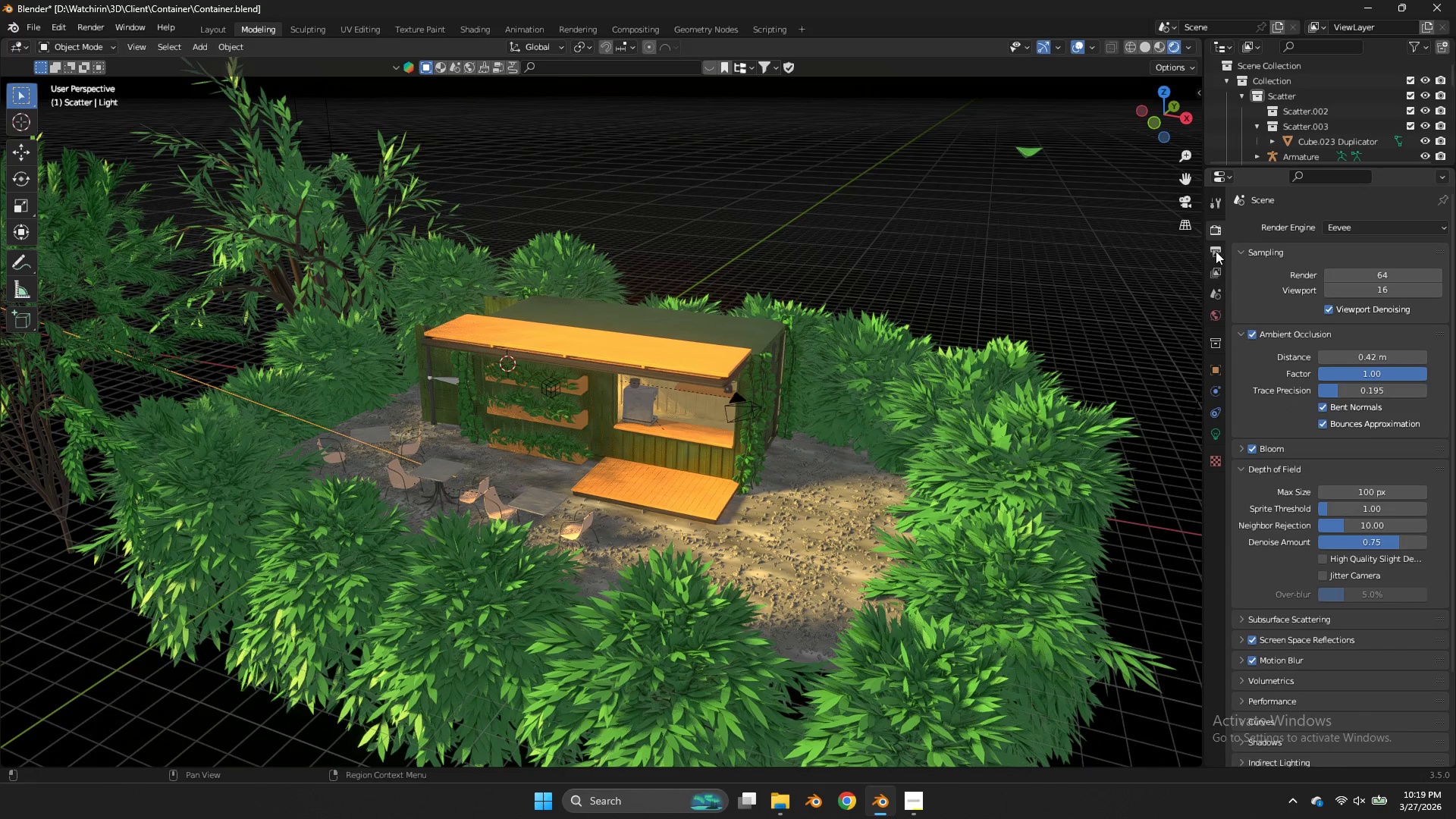 
left_click([1216, 251])
 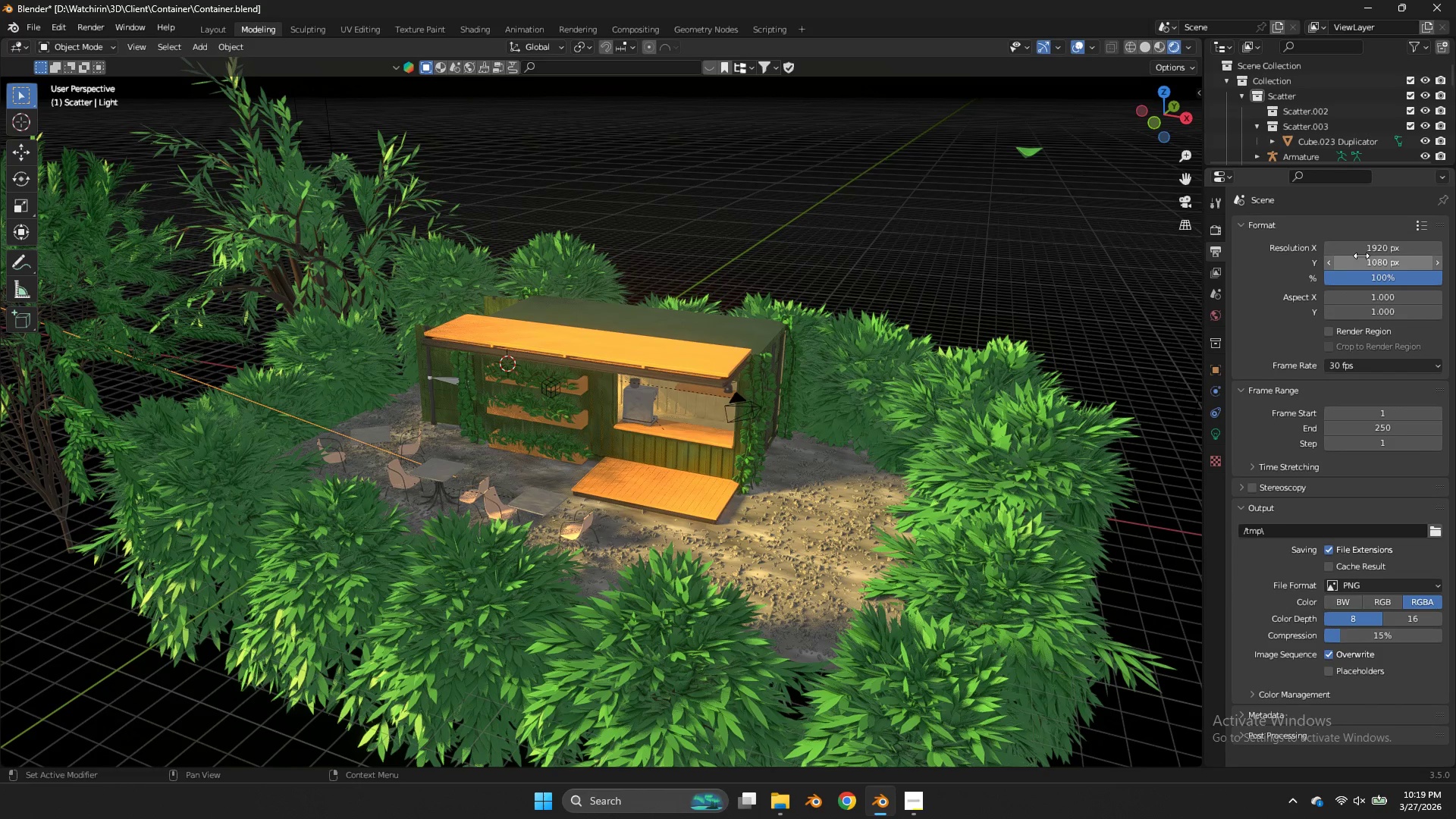 
left_click([1366, 266])
 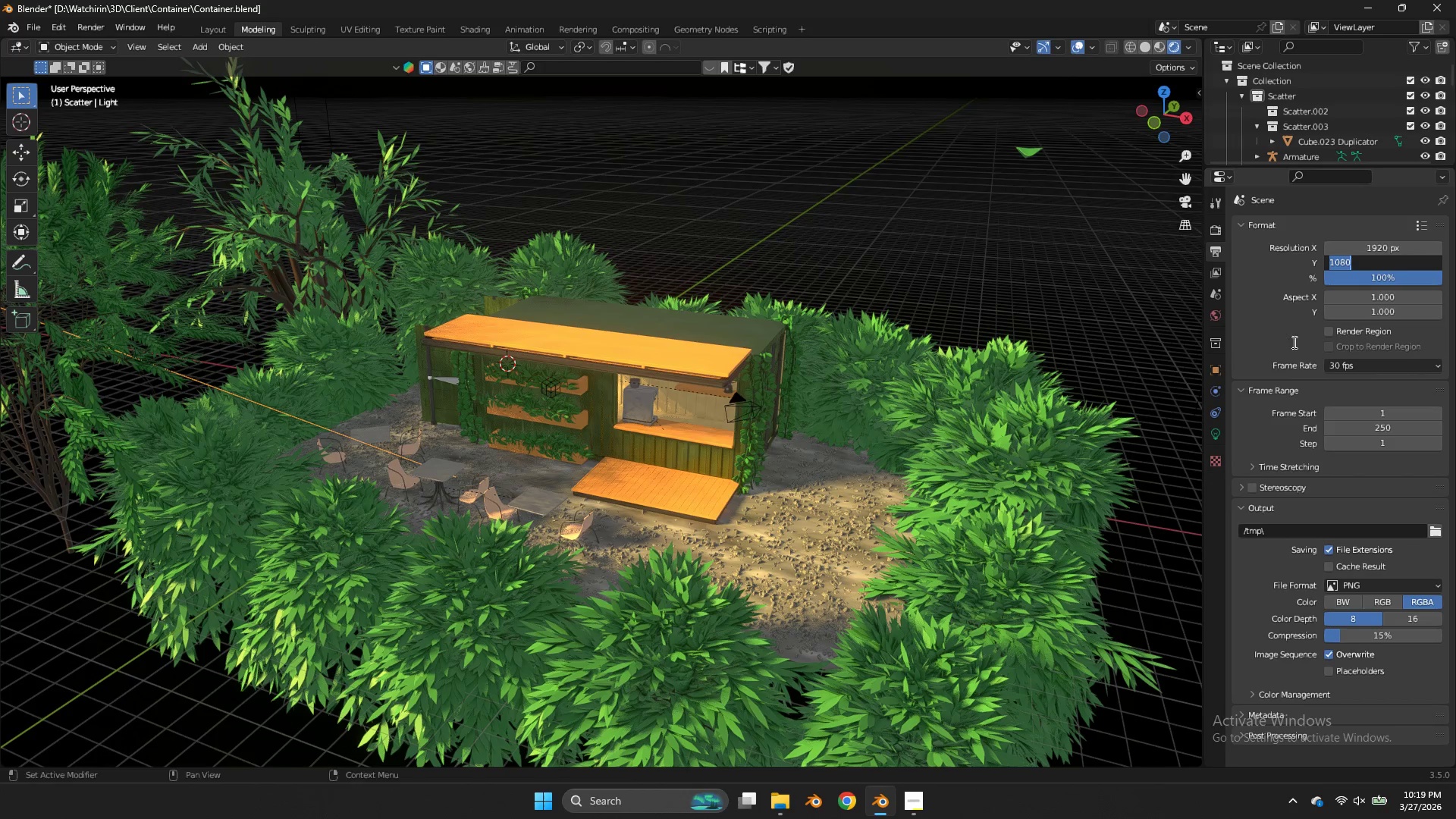 
left_click([1289, 343])
 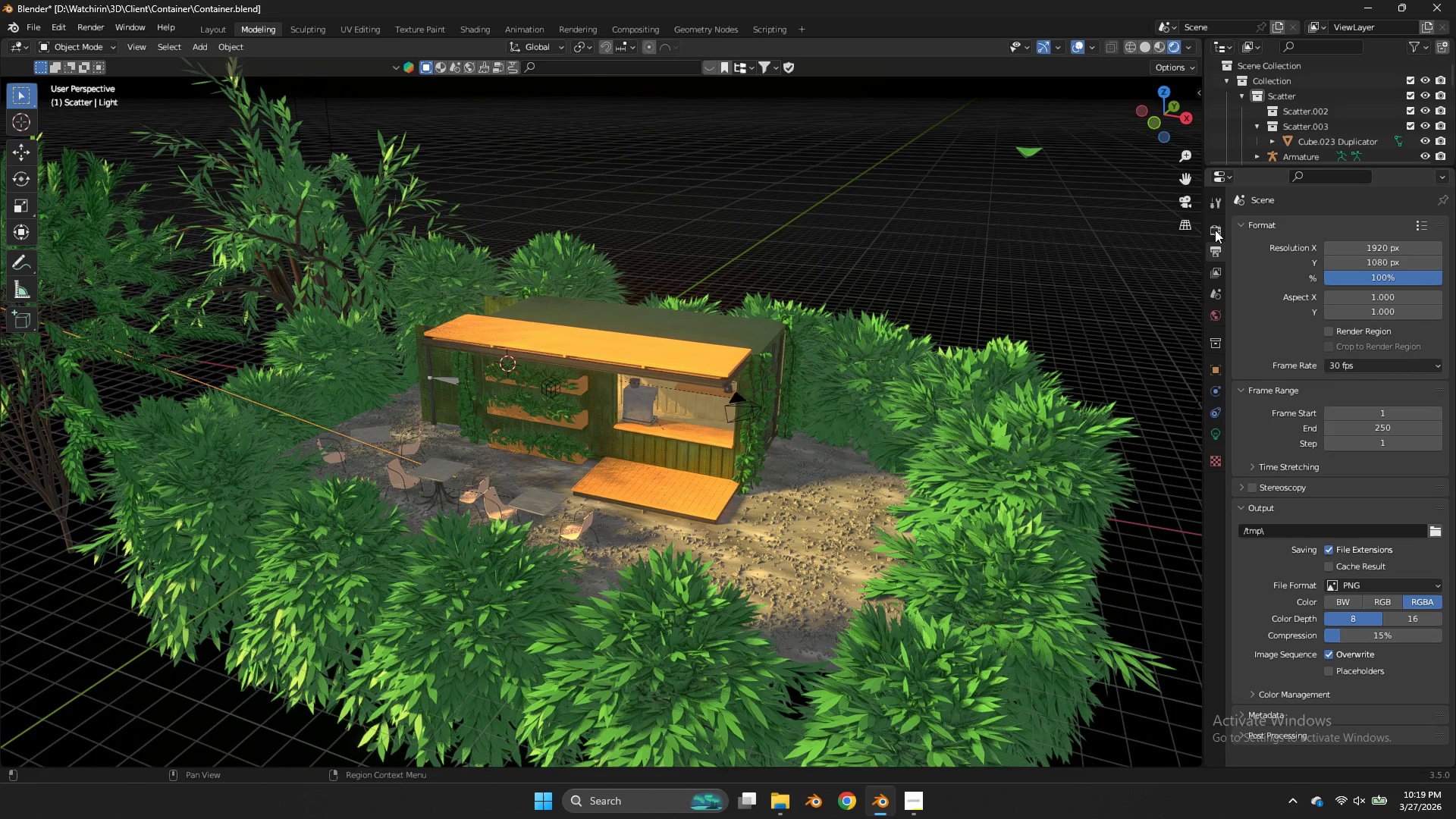 
left_click([1215, 206])
 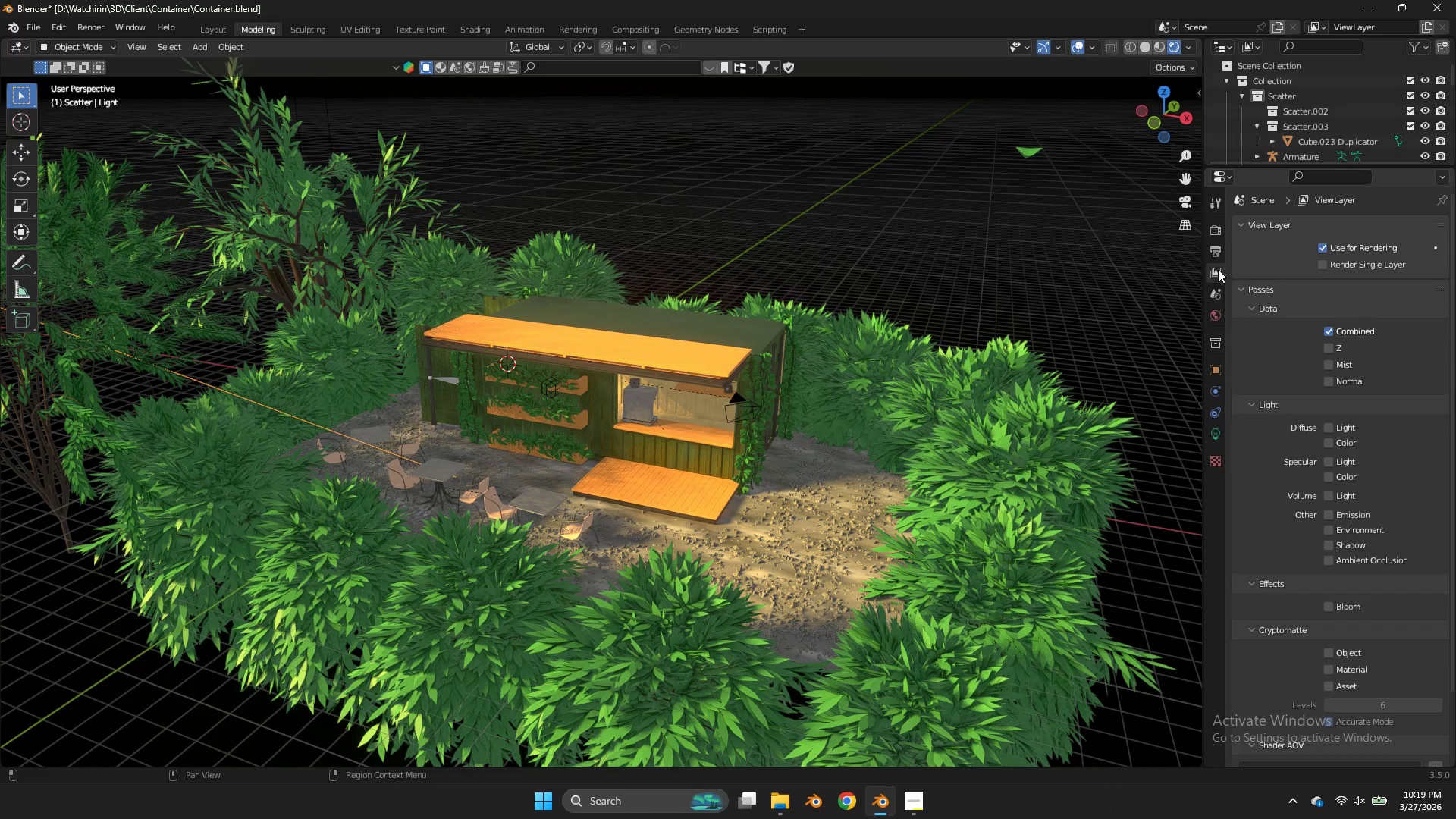 
double_click([1214, 296])
 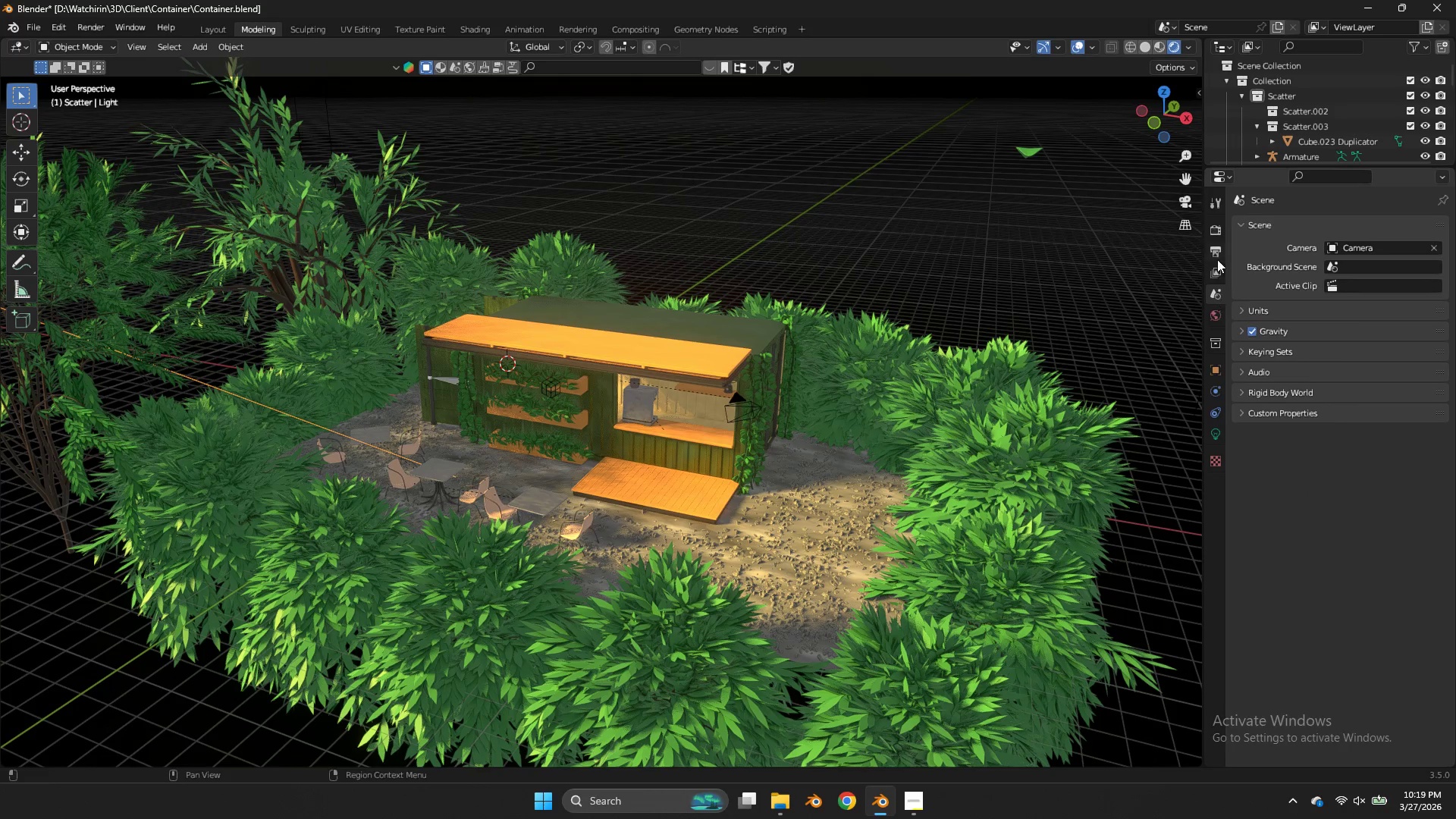 
left_click([1217, 259])